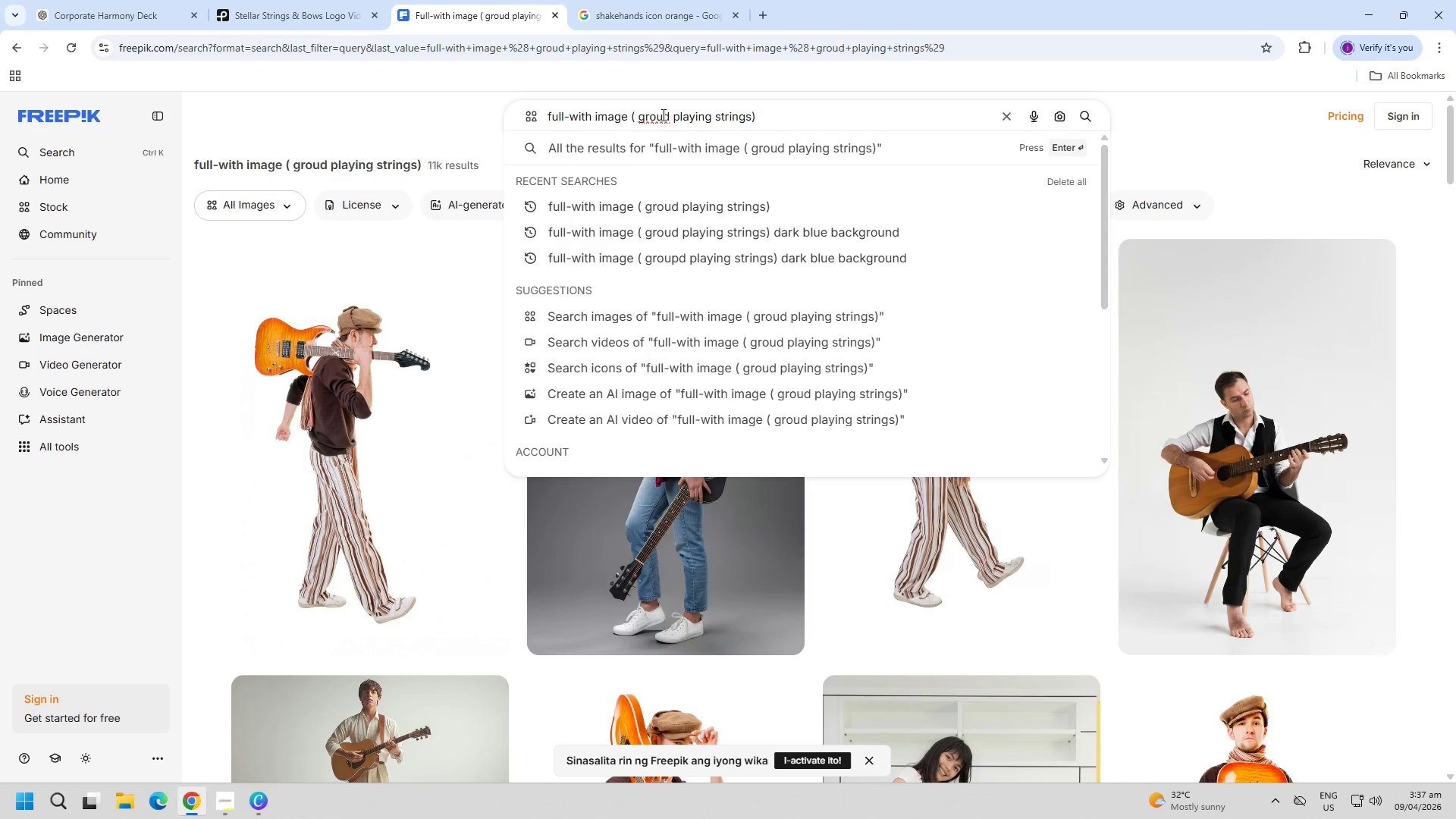 
key(ArrowRight)
 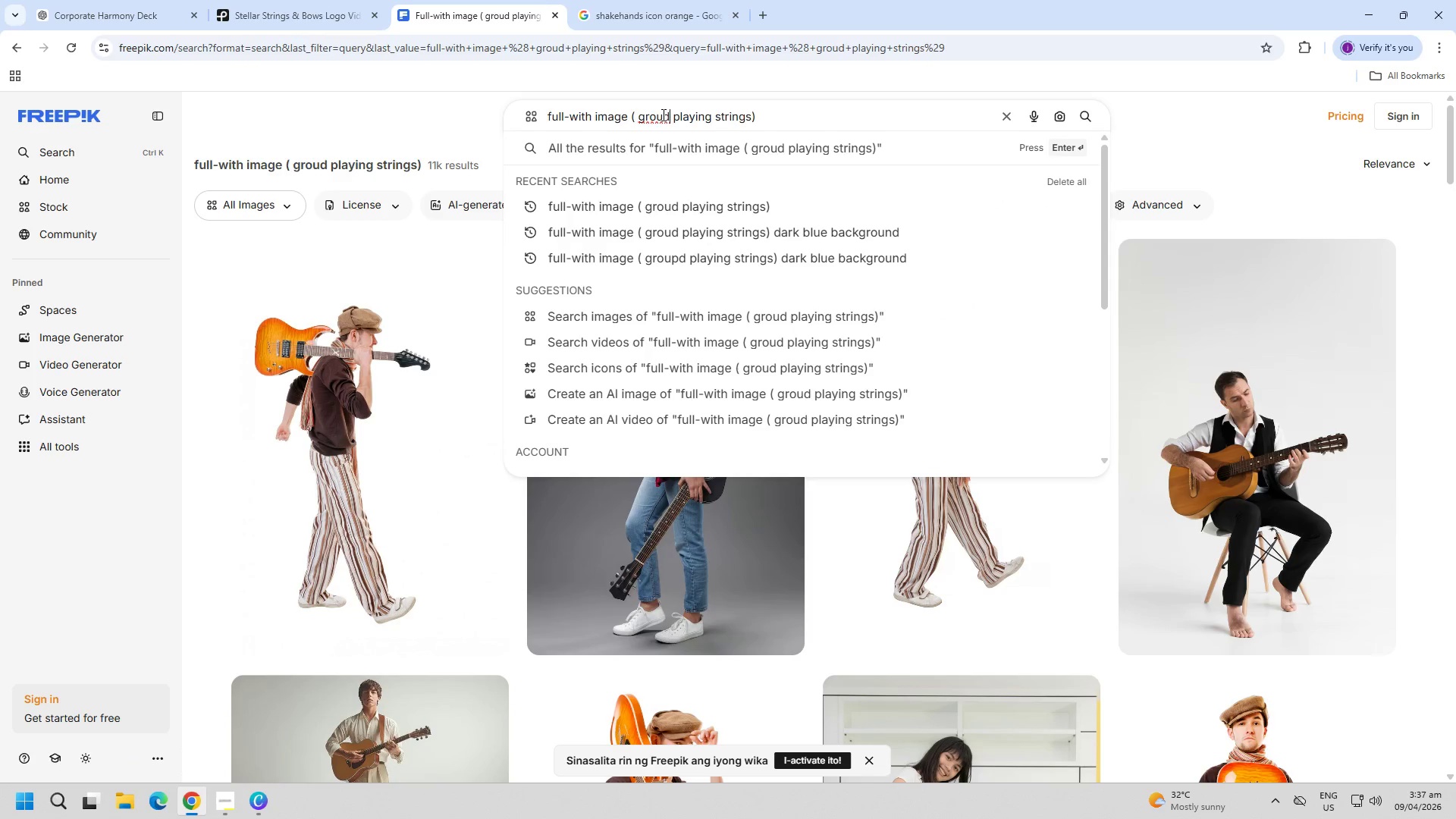 
key(Backspace)
 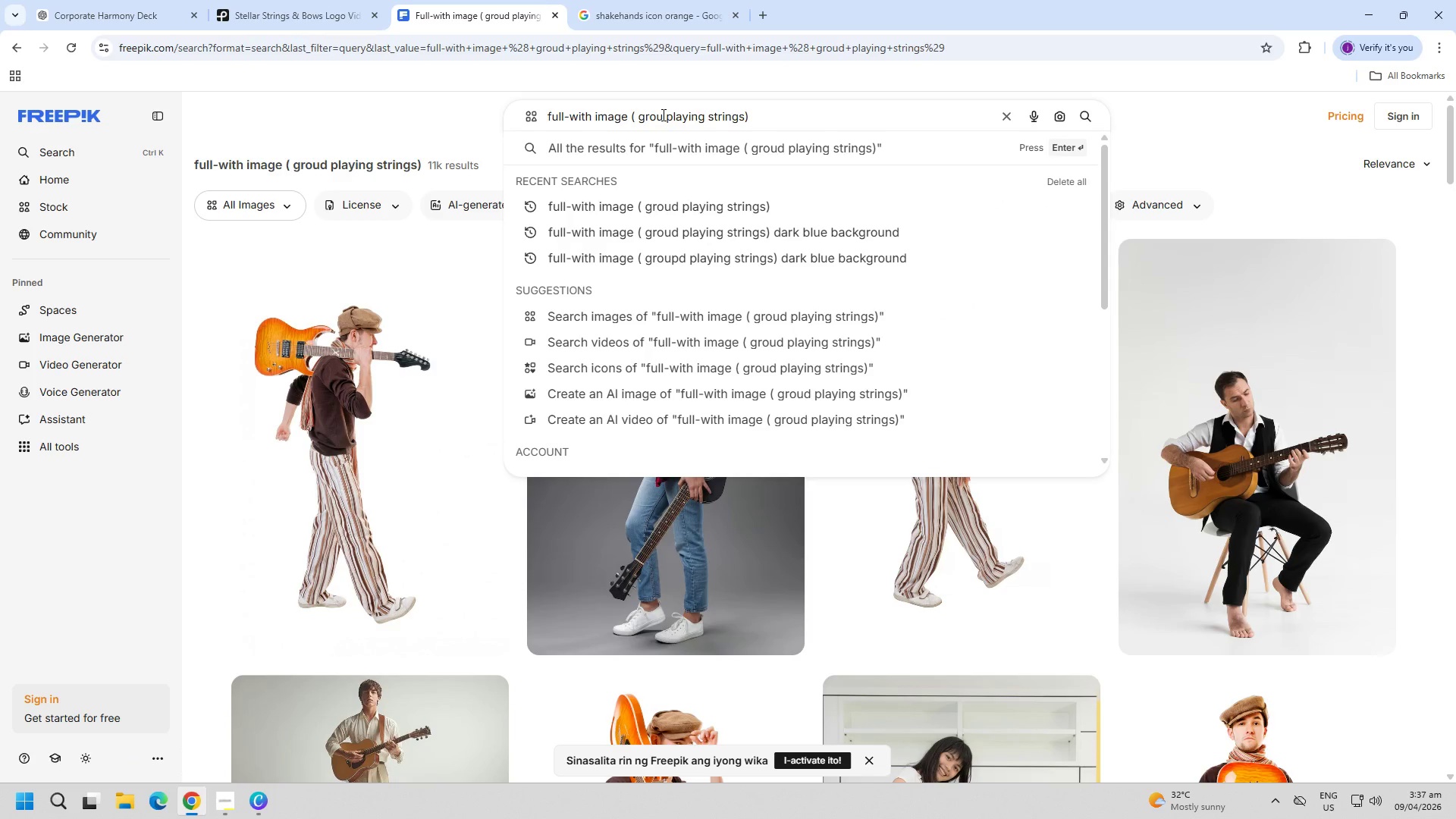 
key(P)
 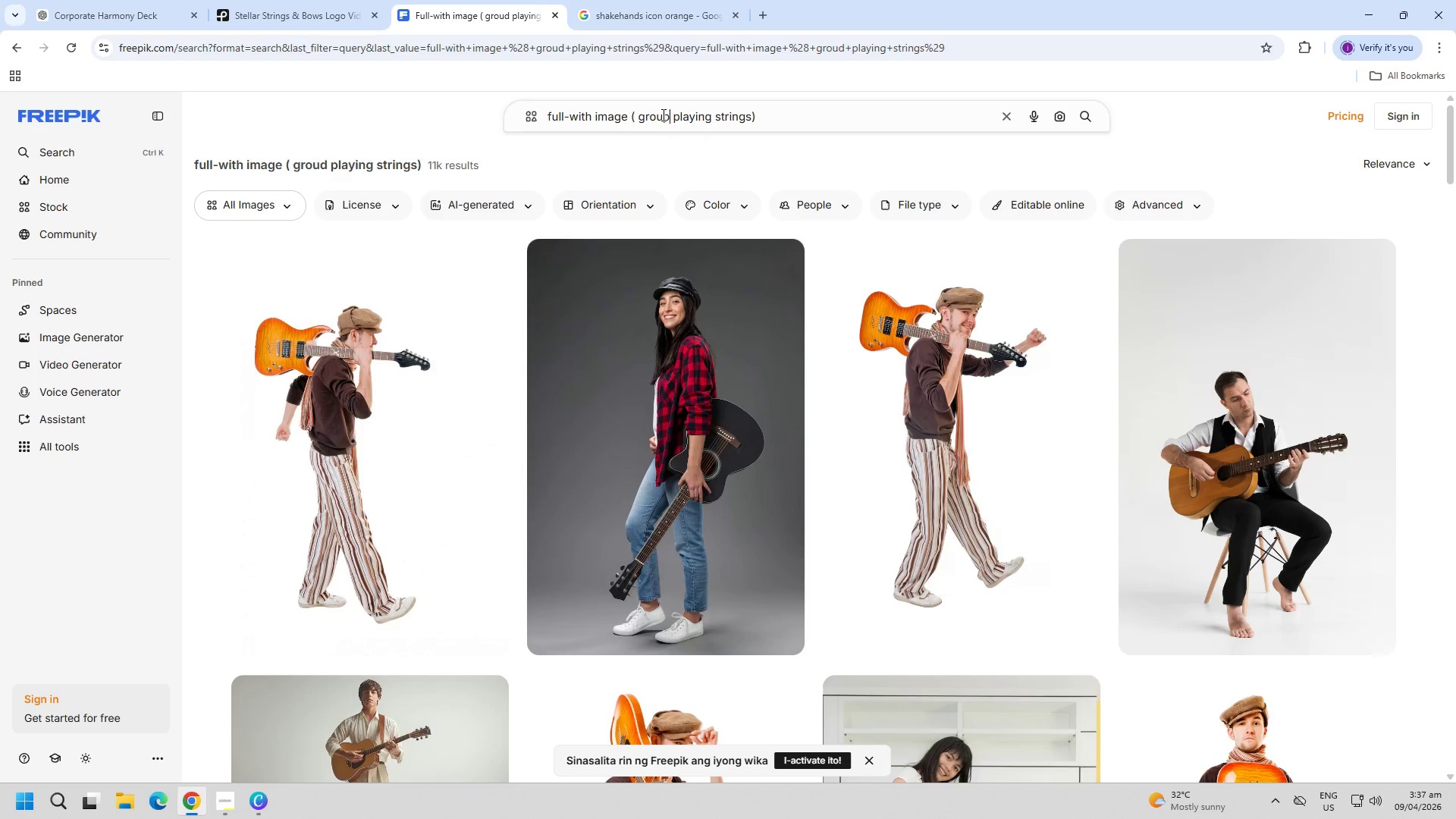 
key(Enter)
 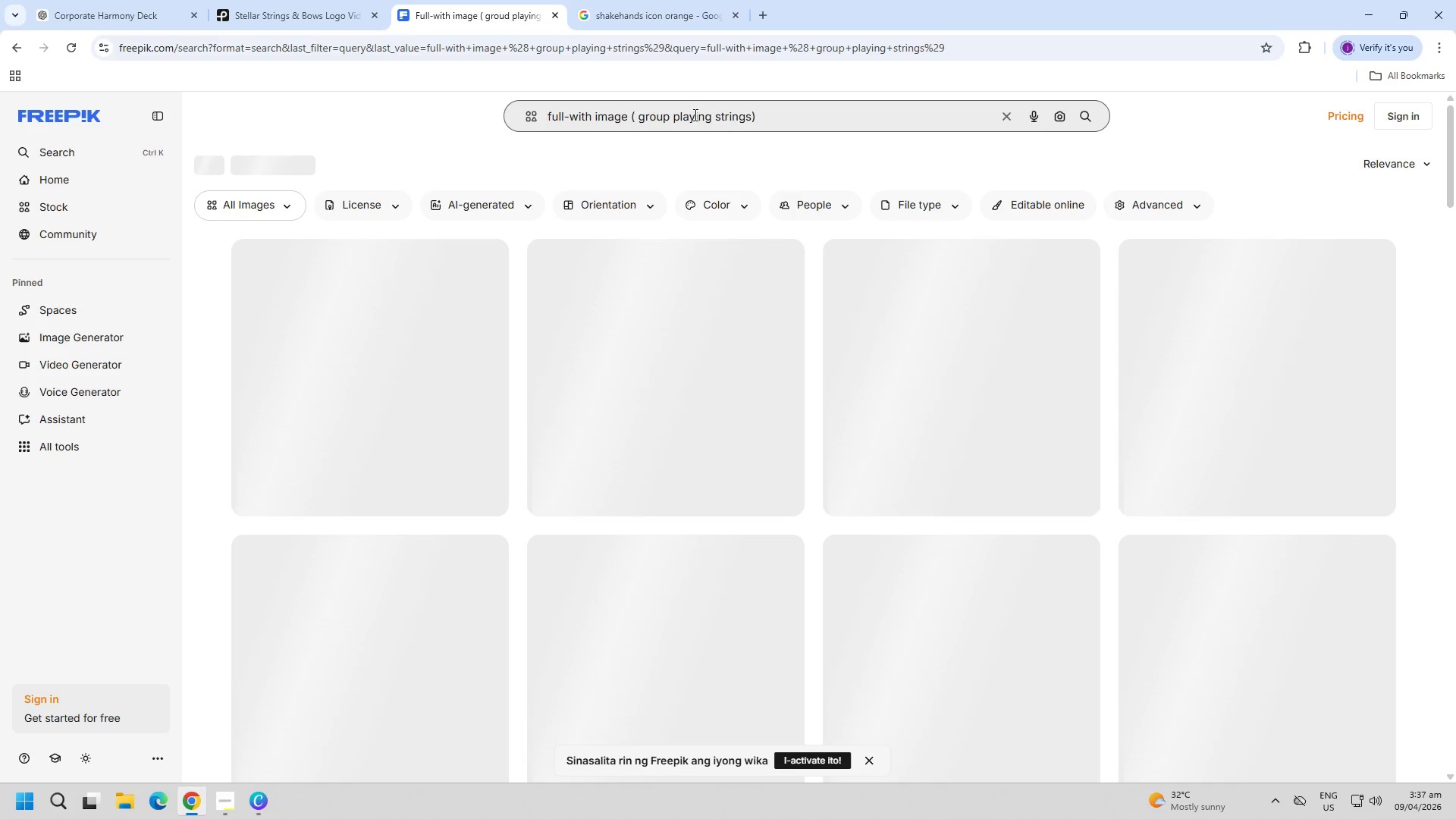 
mouse_move([884, 133])
 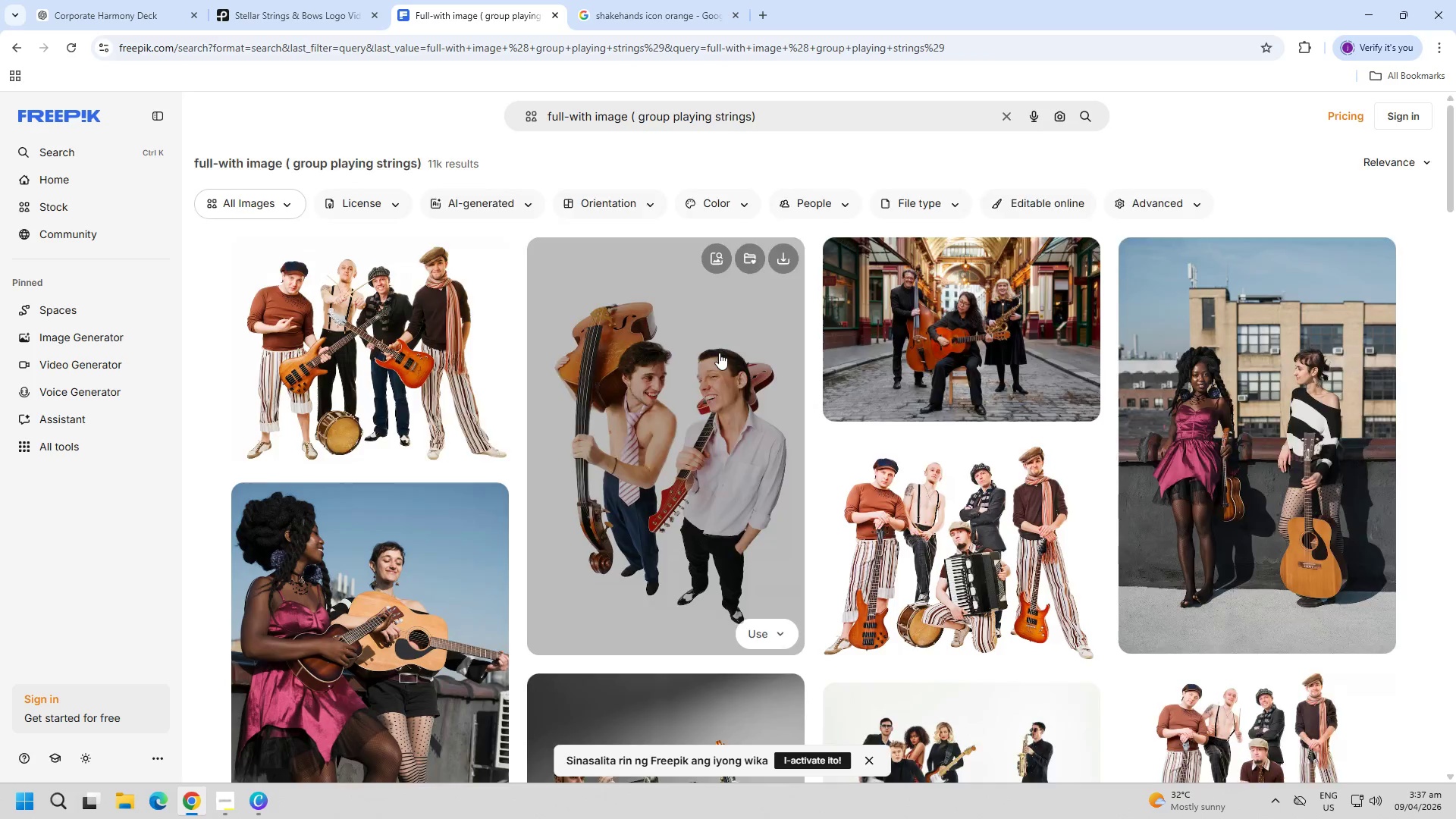 
scroll: coordinate [720, 350], scroll_direction: down, amount: 4.0
 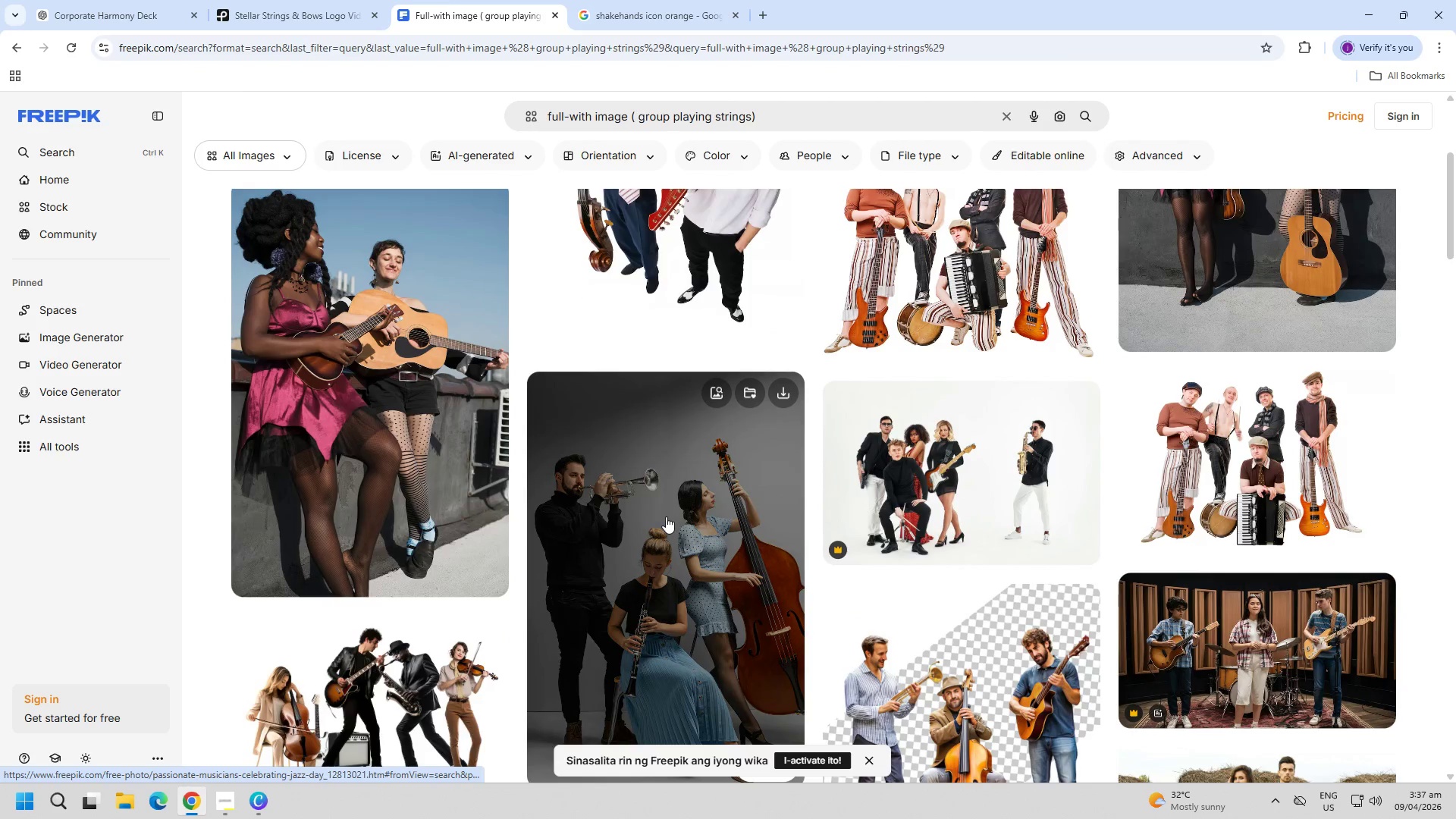 
left_click([666, 516])
 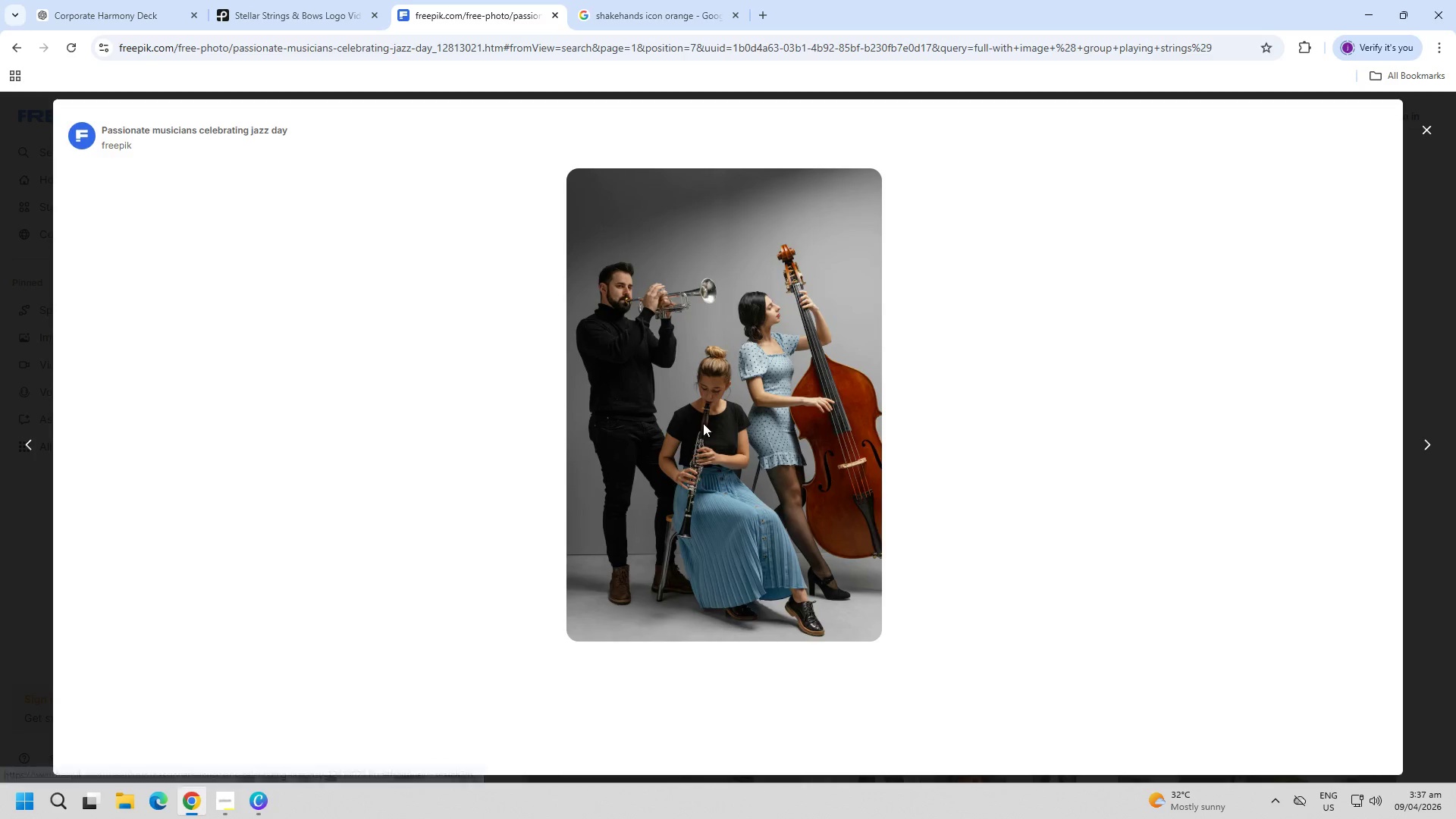 
right_click([710, 410])
 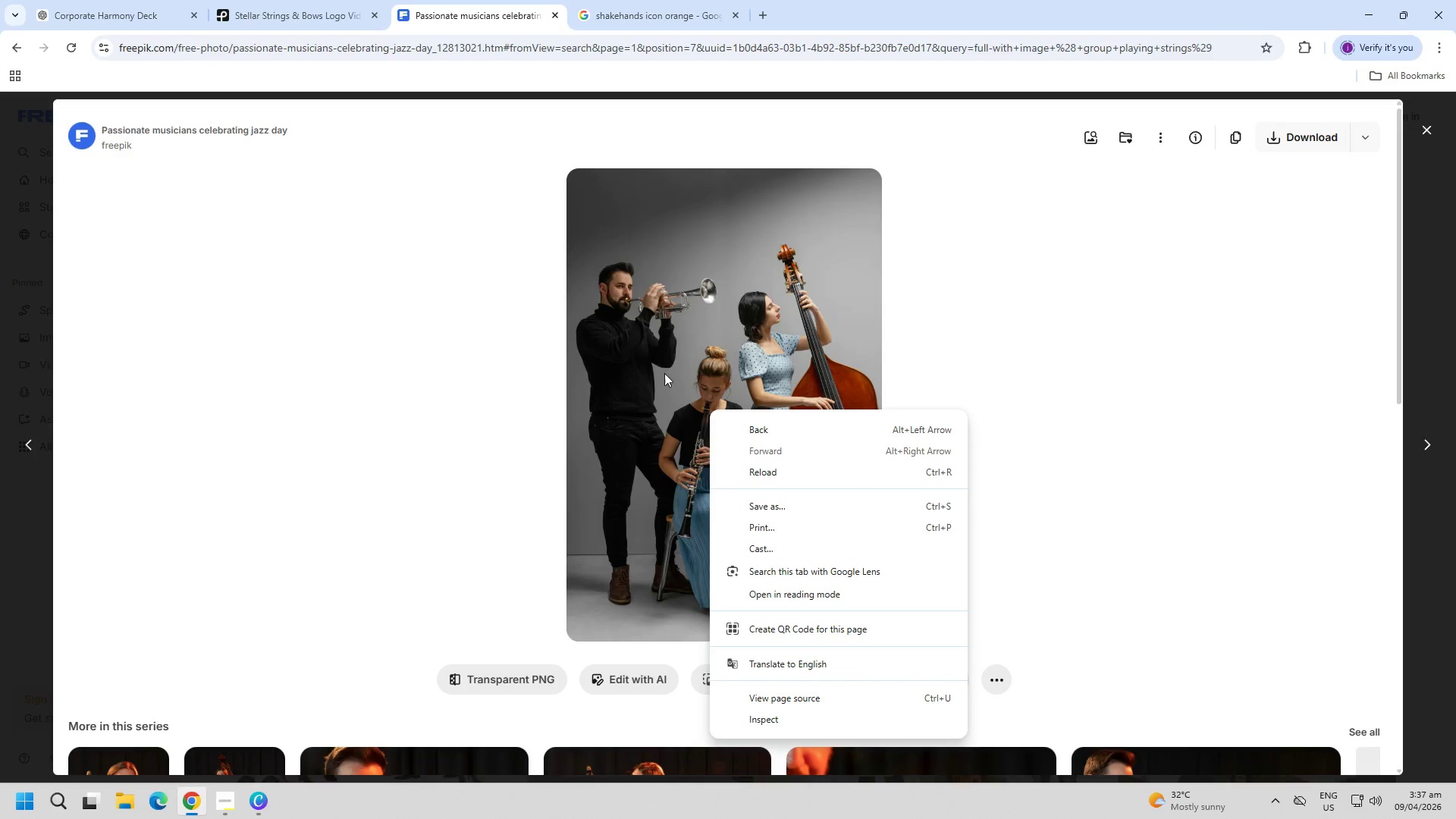 
left_click([664, 378])
 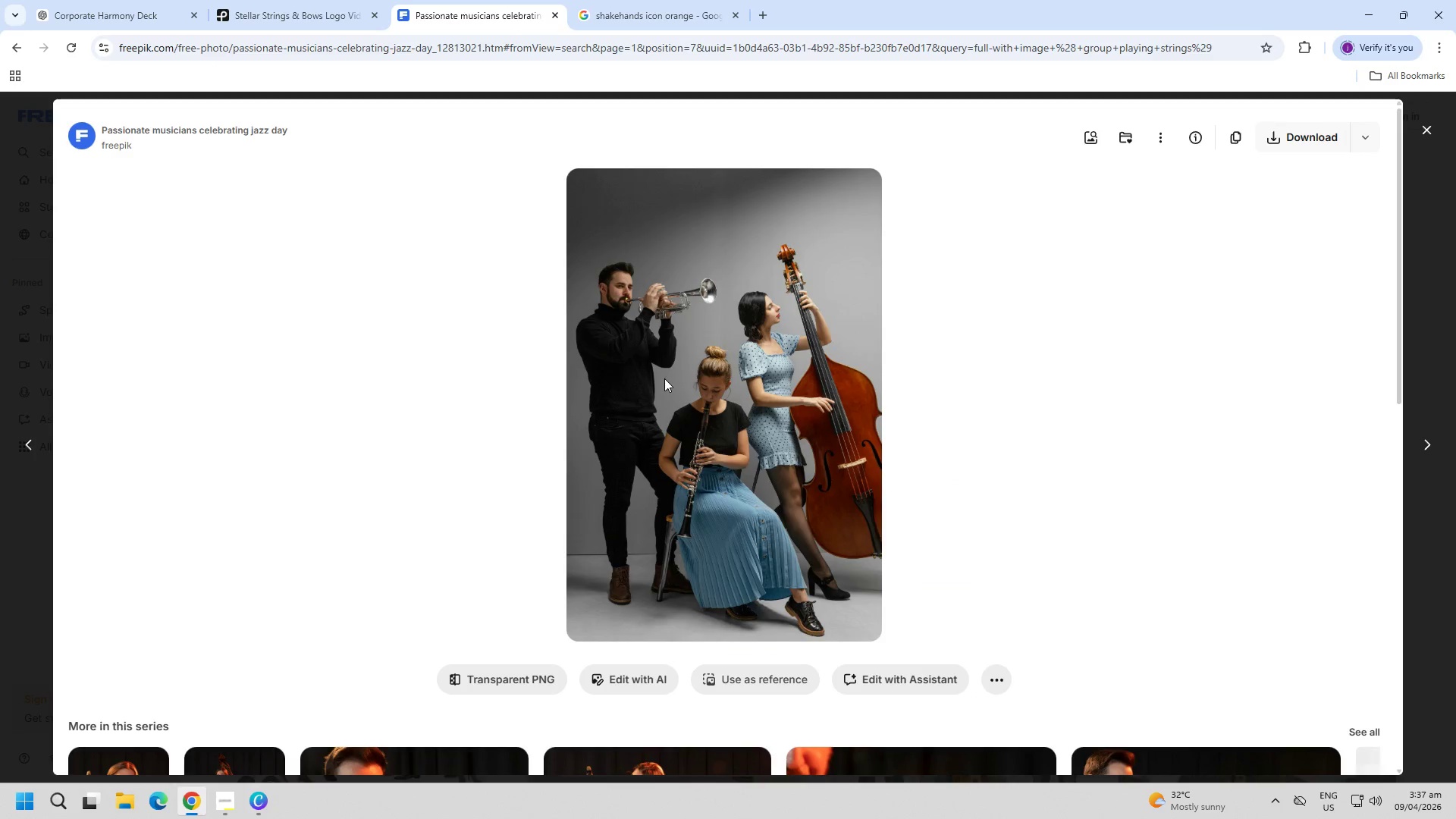 
right_click([664, 378])
 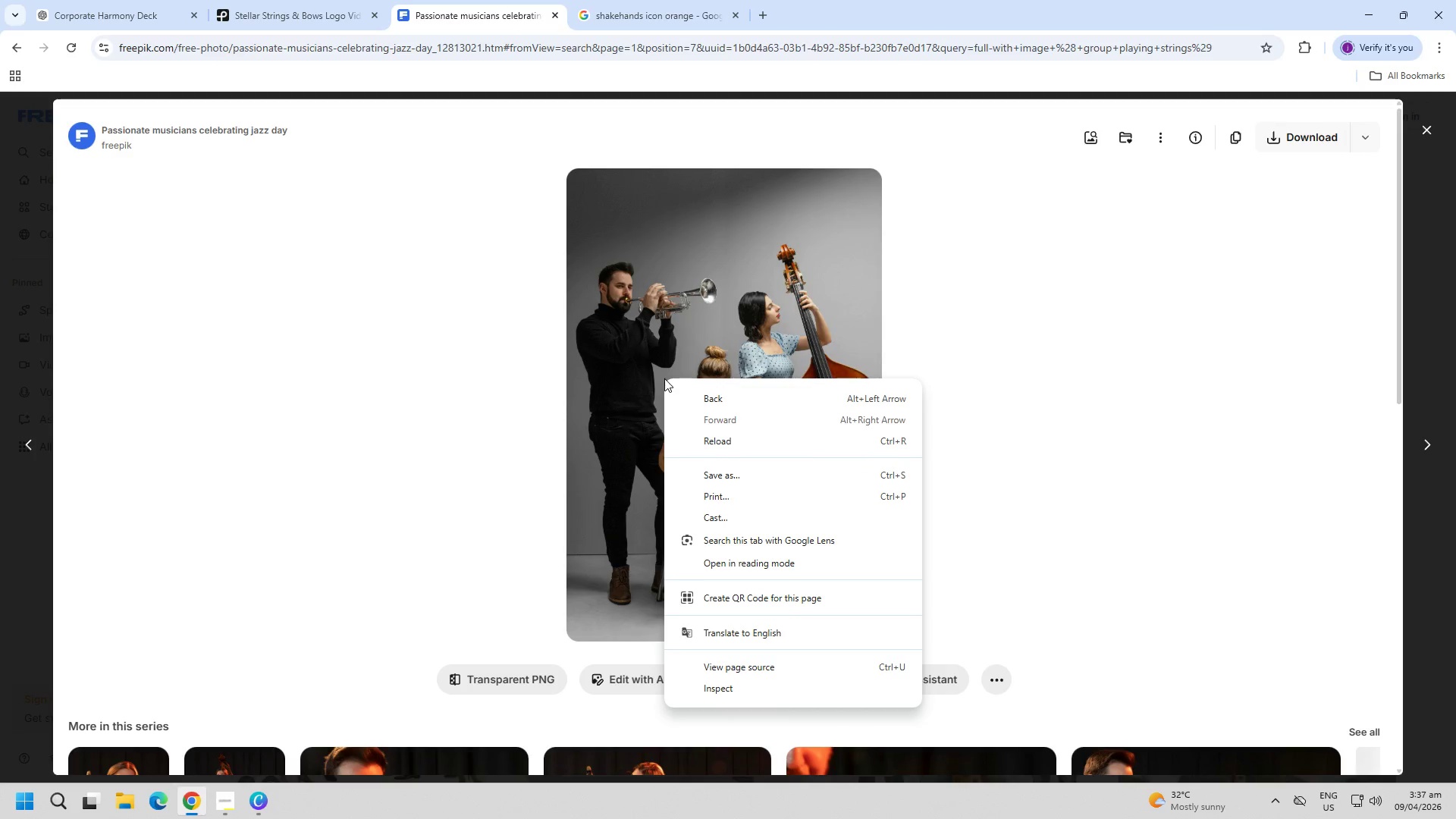 
left_click([662, 307])
 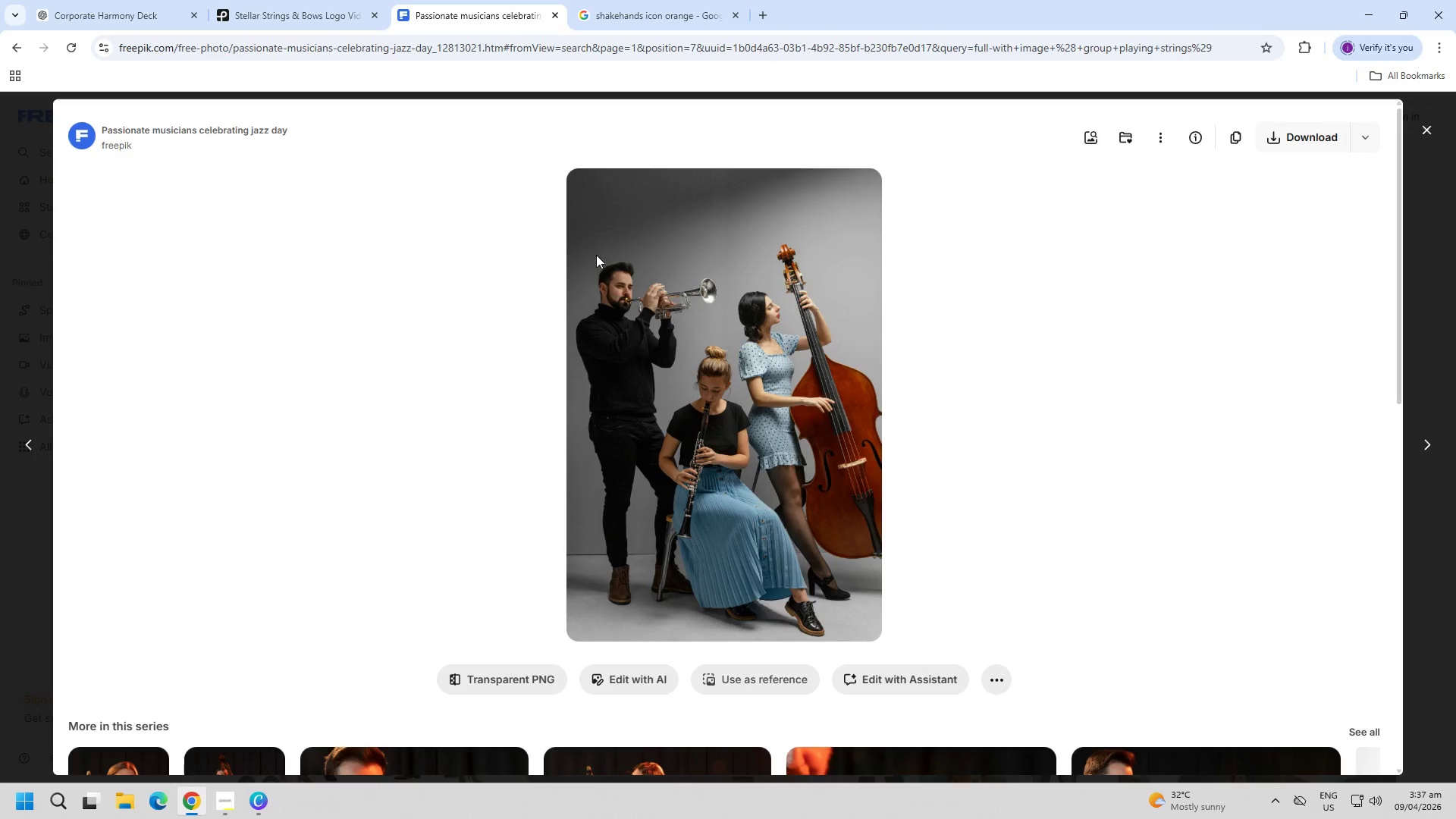 
key(PageDown)
 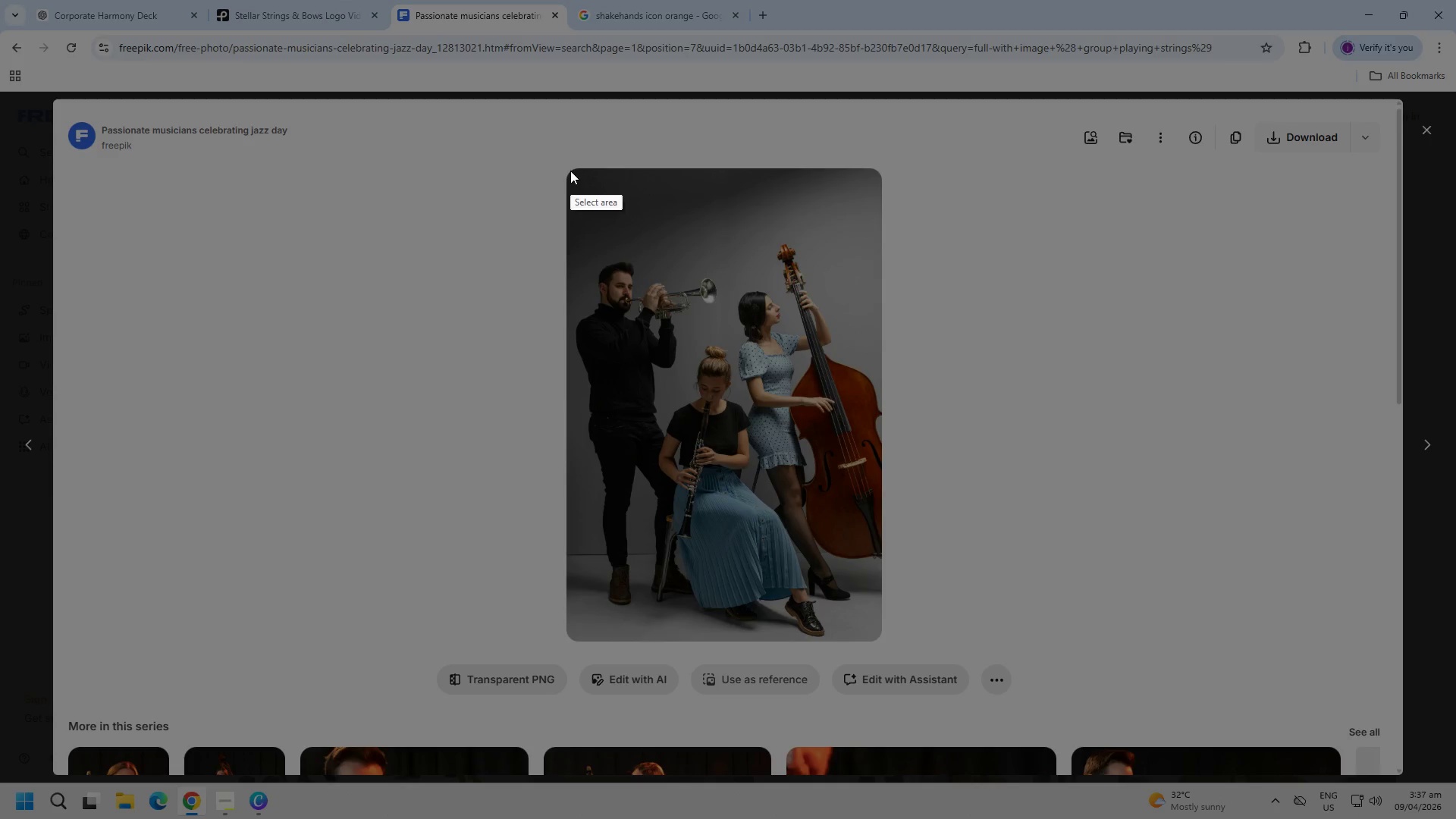 
left_click_drag(start_coordinate=[569, 171], to_coordinate=[882, 643])
 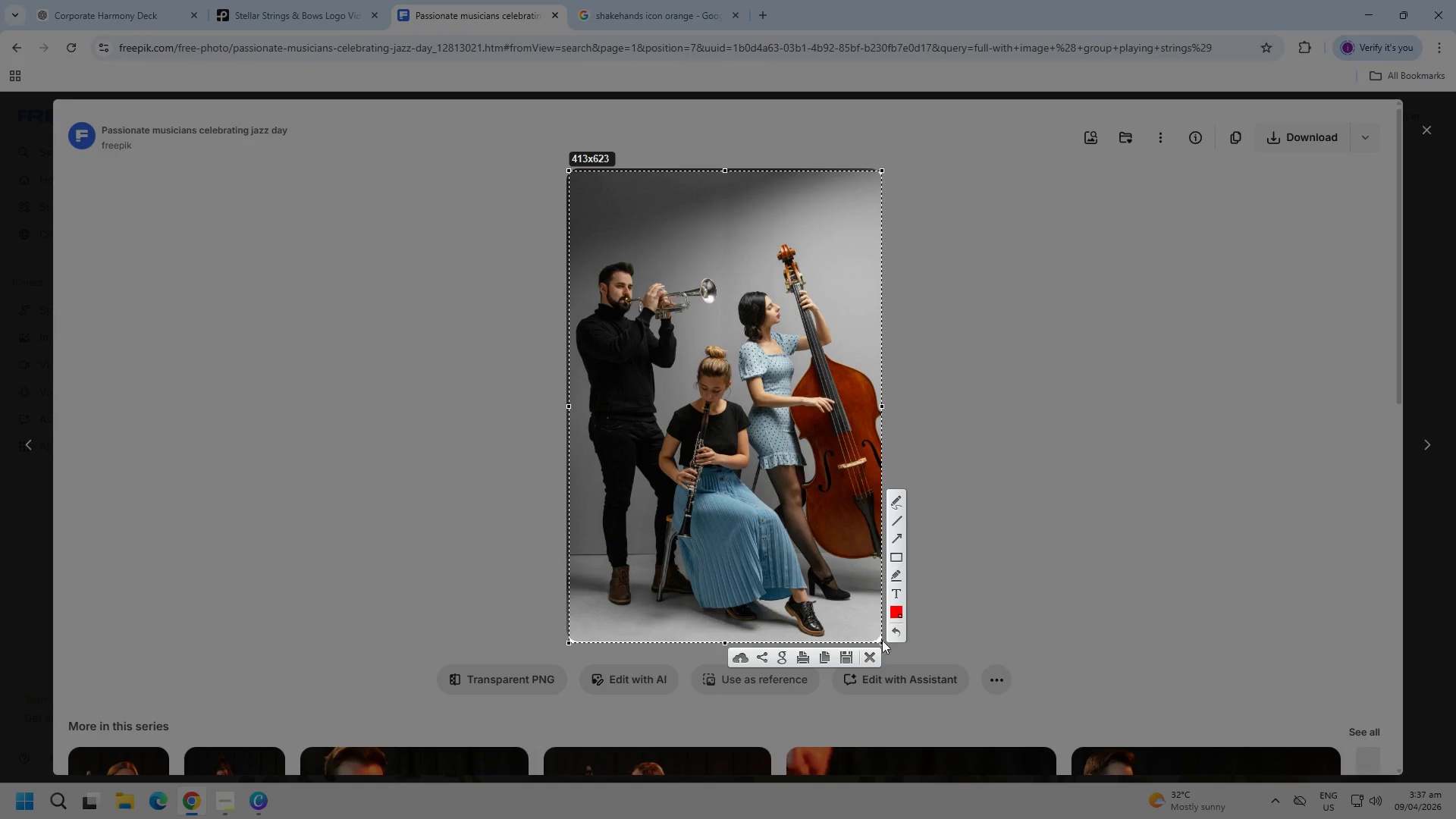 
key(Control+ControlLeft)
 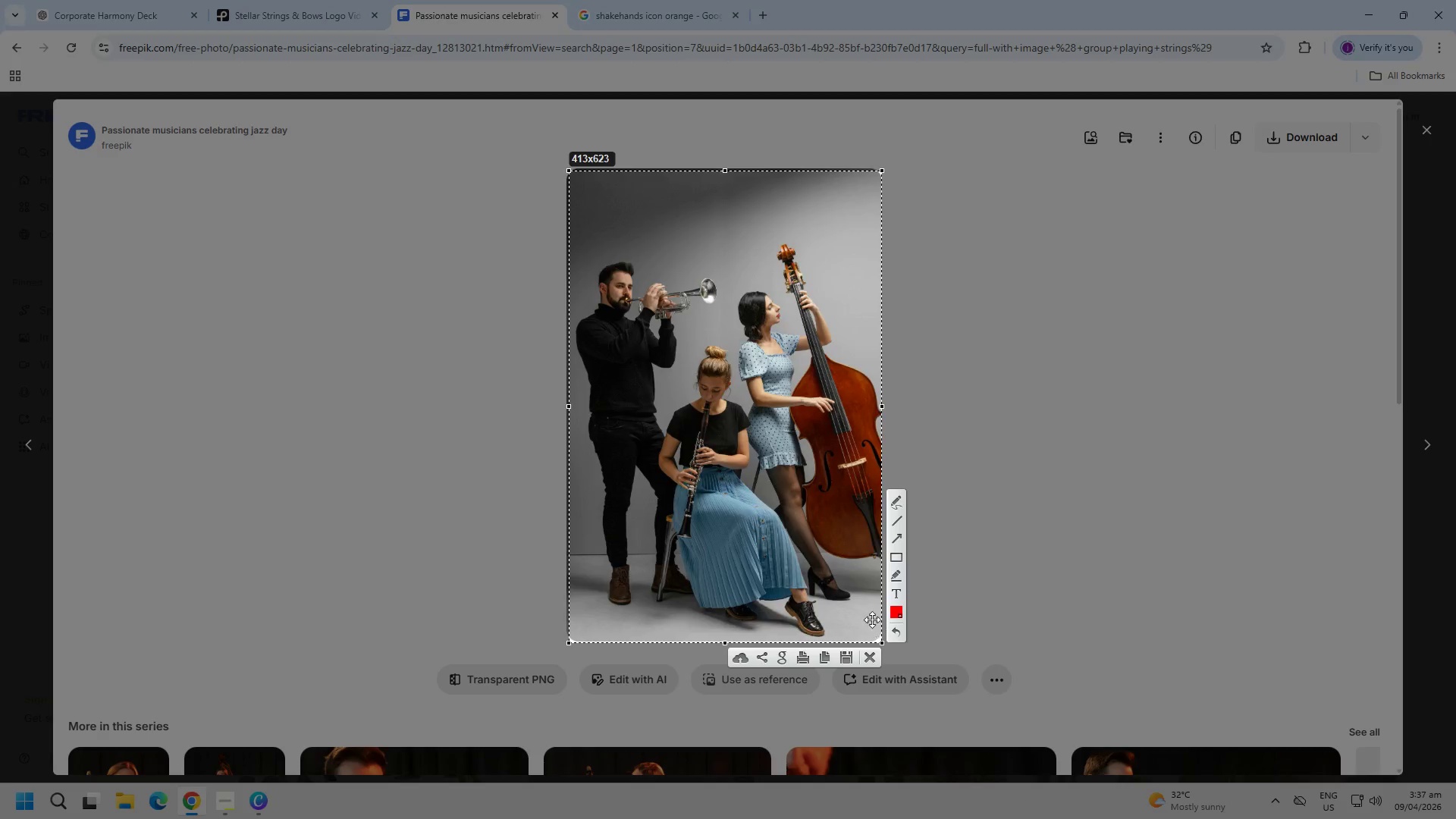 
key(Control+C)
 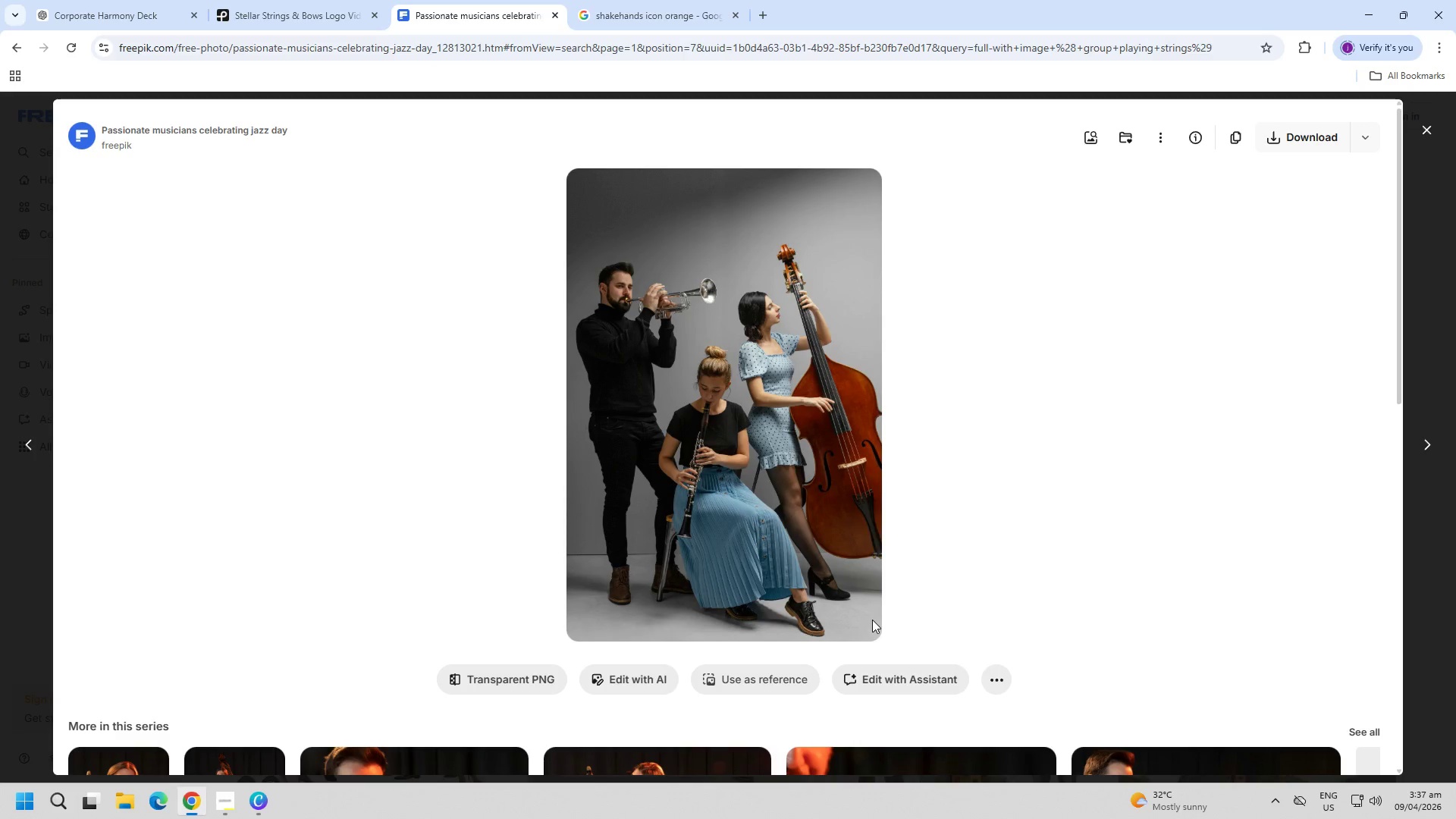 
key(Escape)
 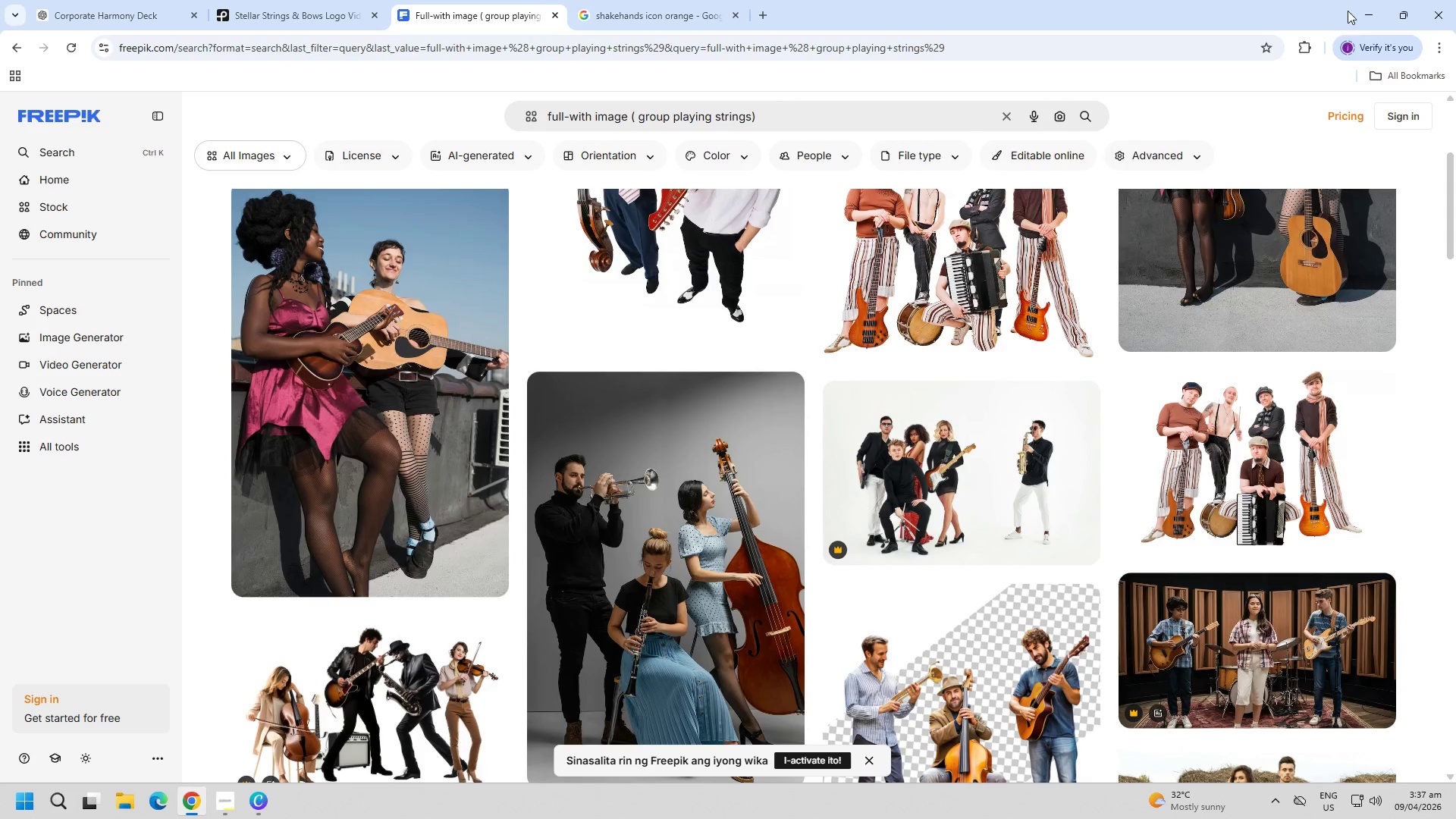 
double_click([1357, 11])
 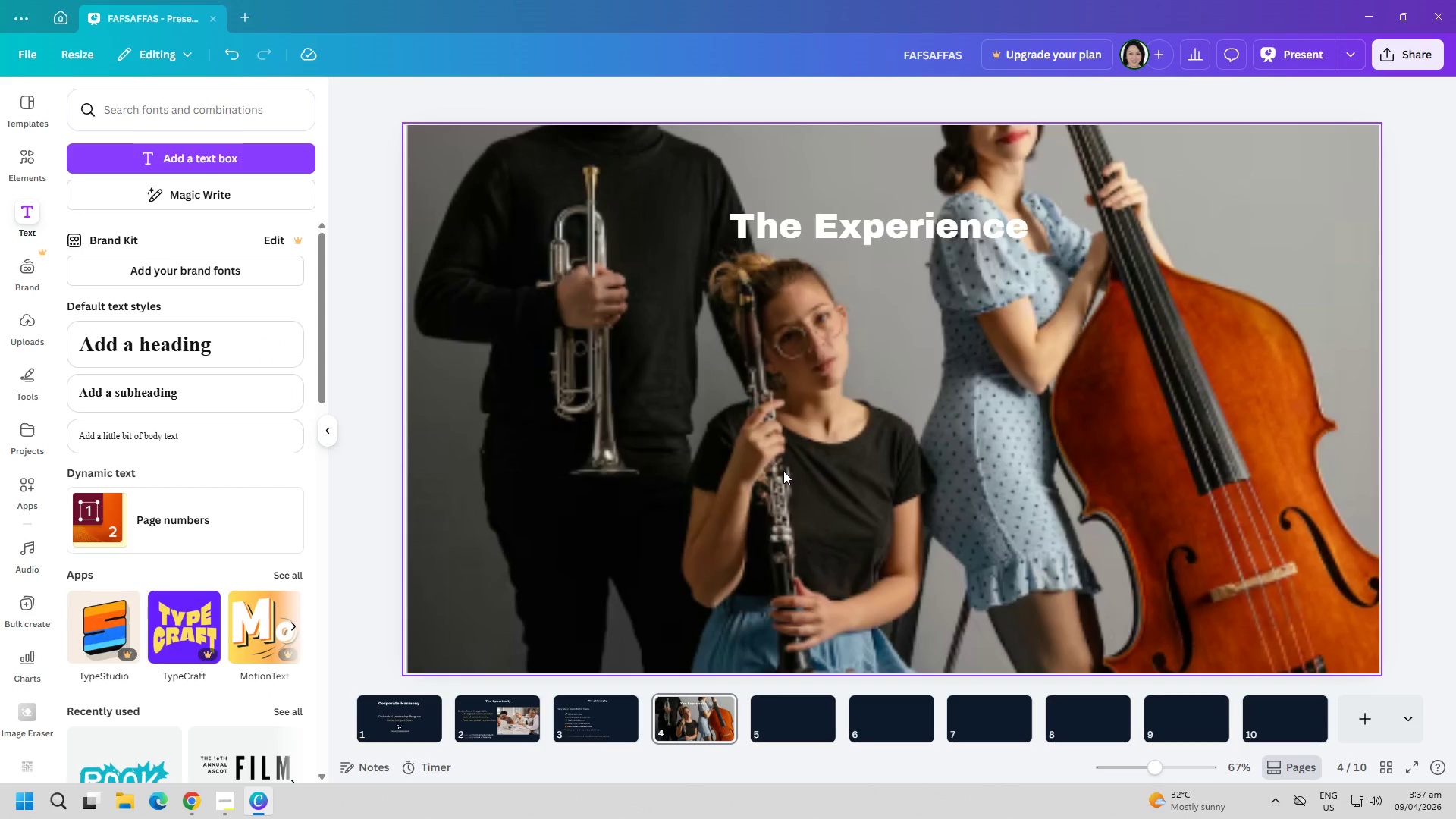 
left_click([783, 471])
 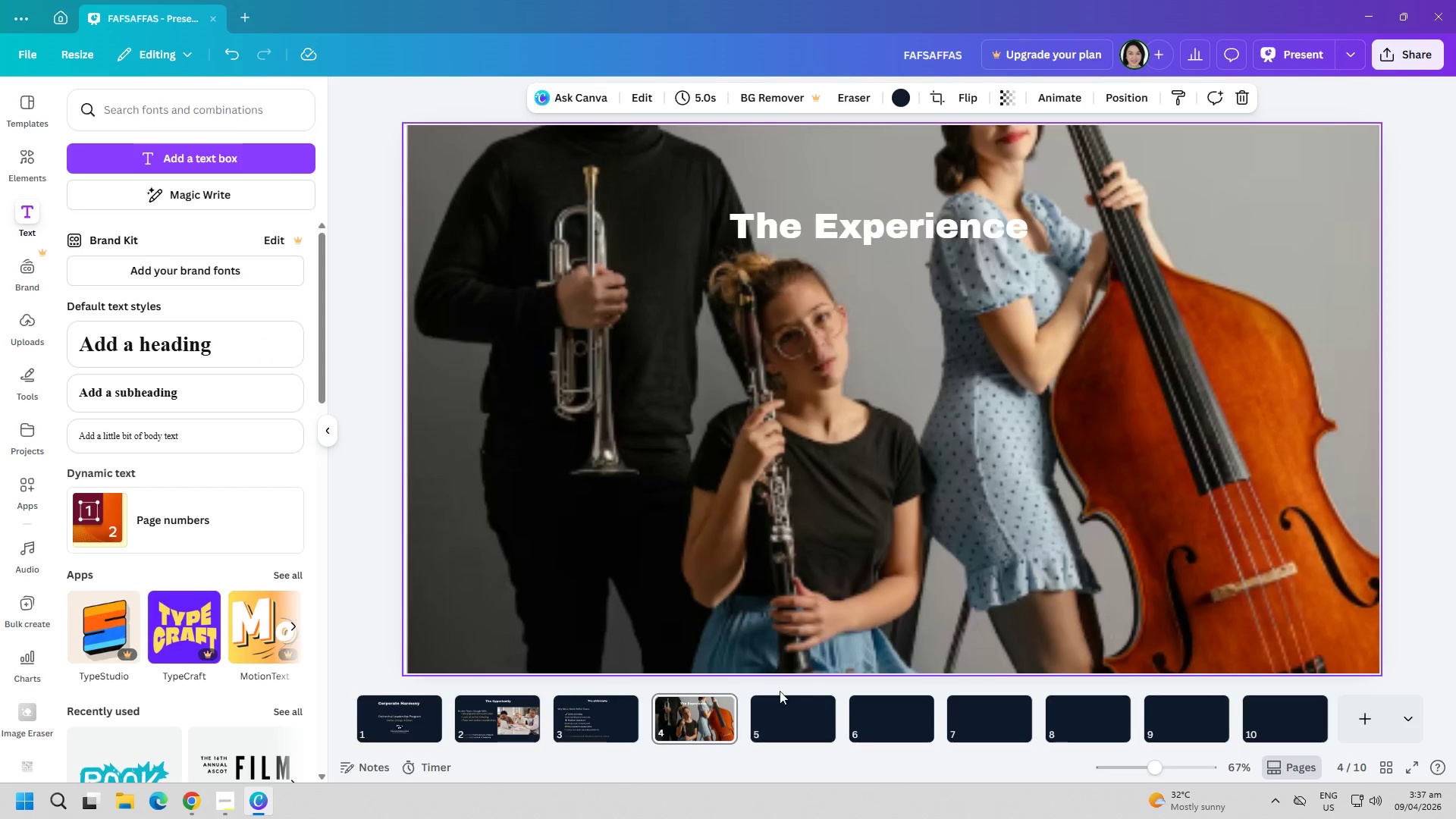 
left_click([781, 714])
 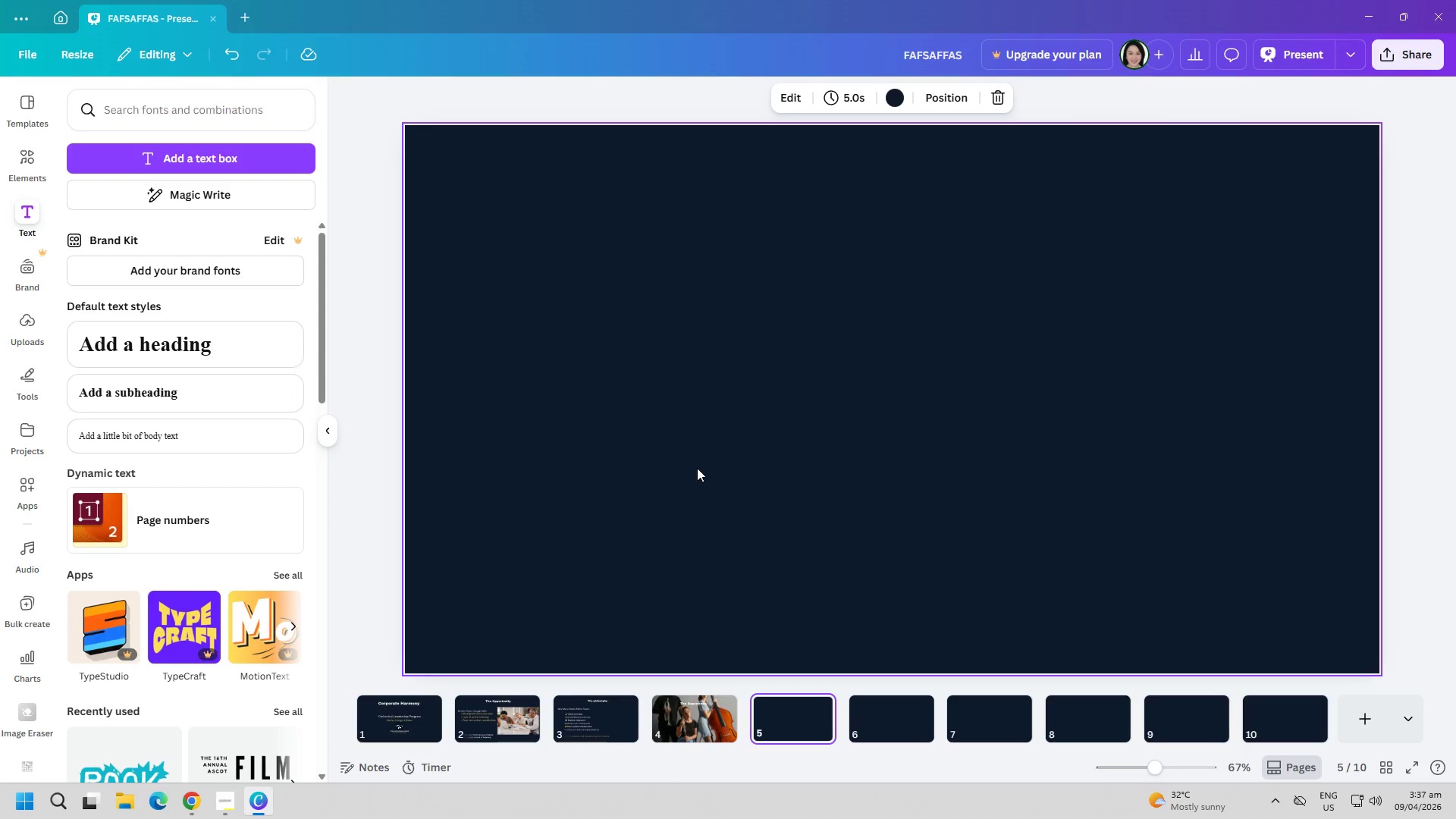 
right_click([697, 466])
 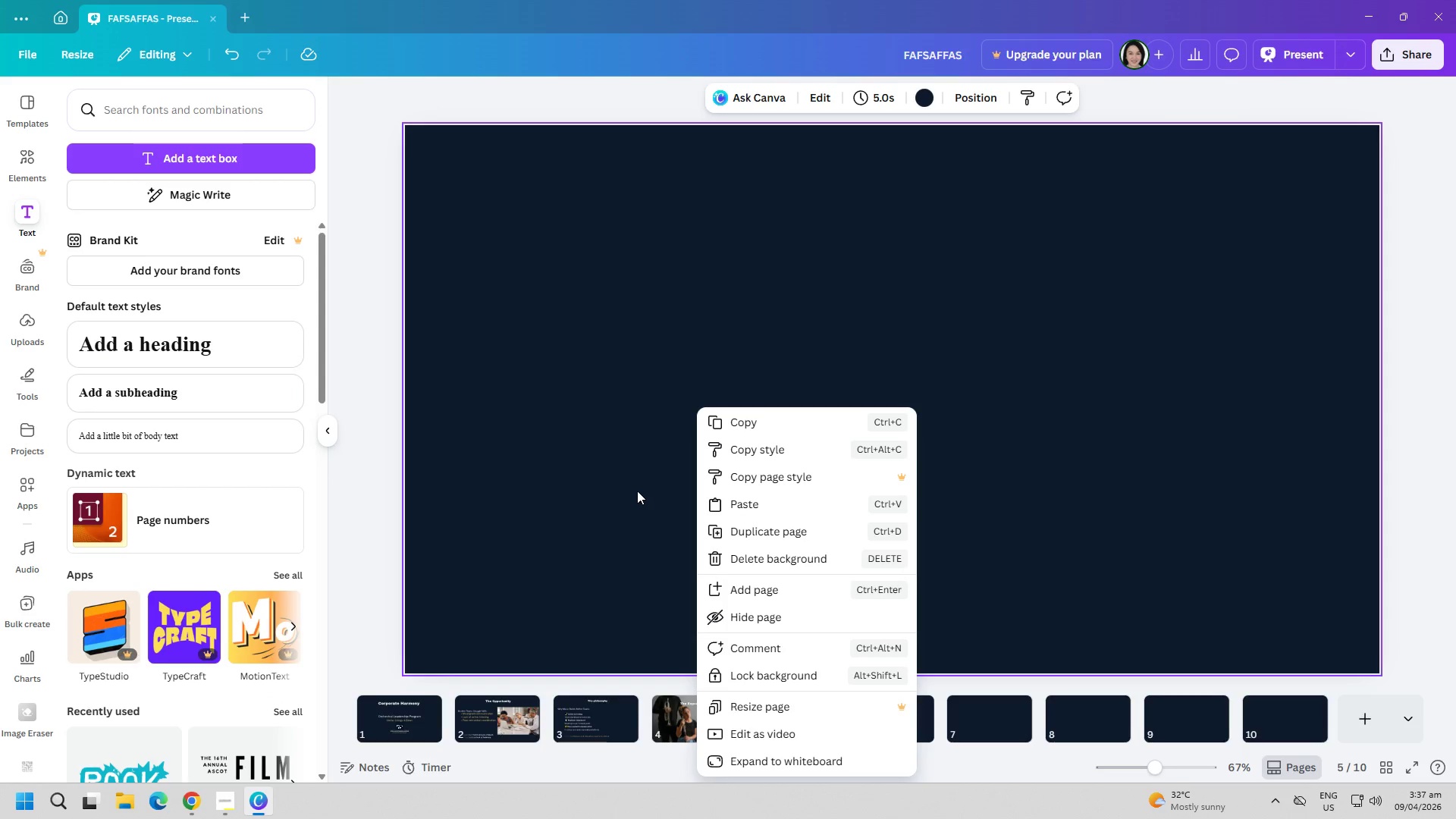 
left_click([637, 491])
 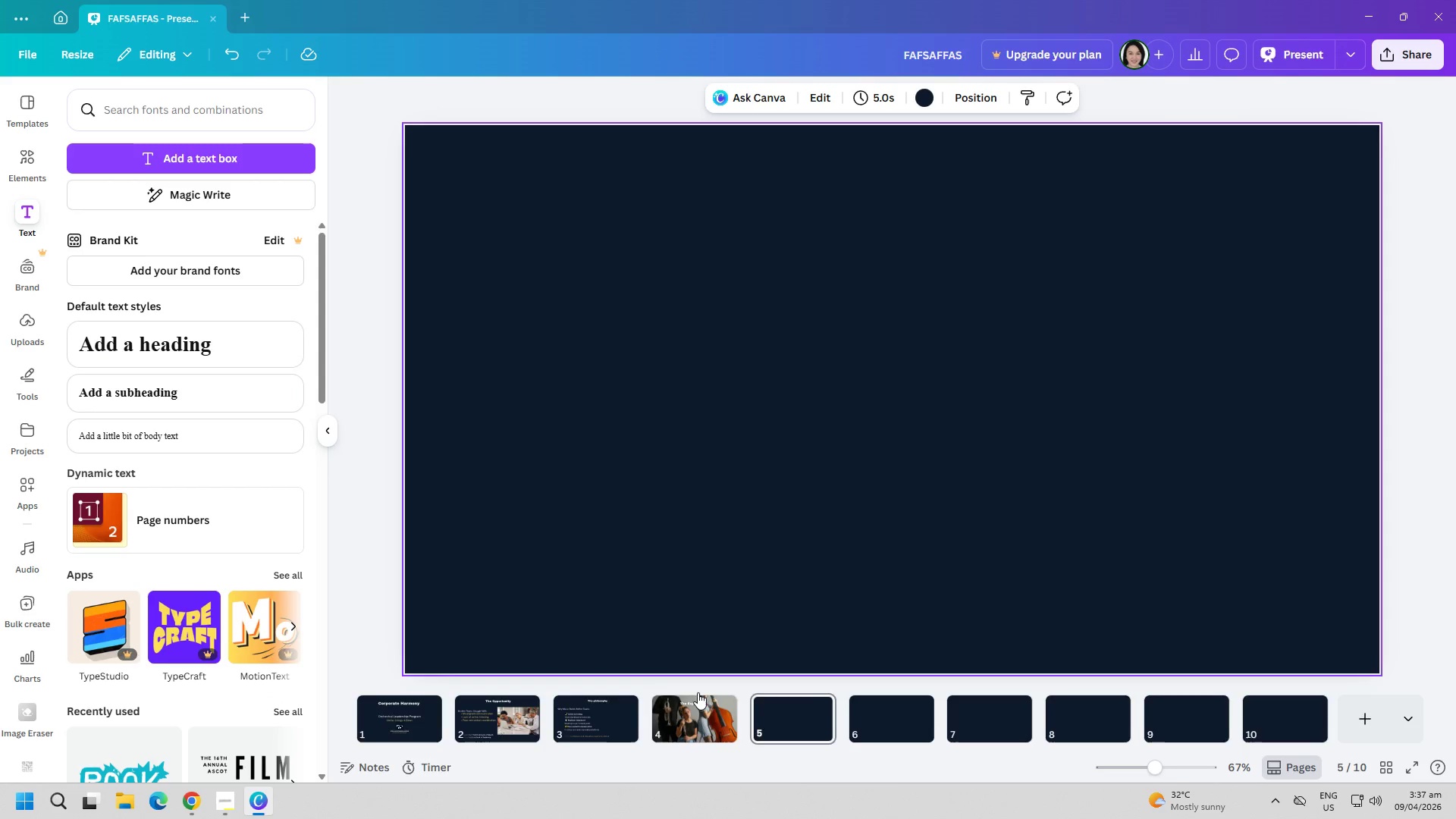 
left_click([698, 713])
 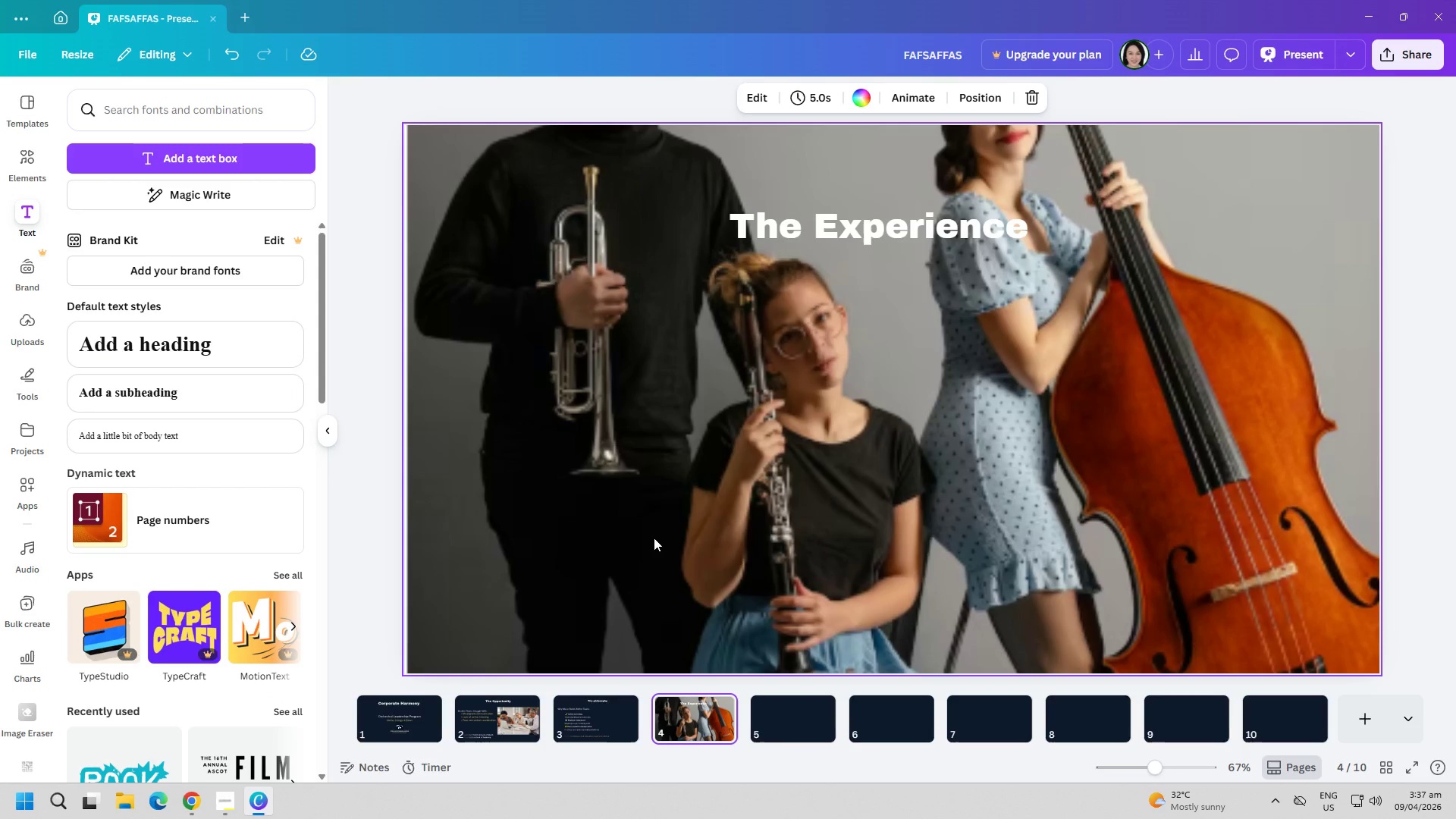 
left_click([654, 538])
 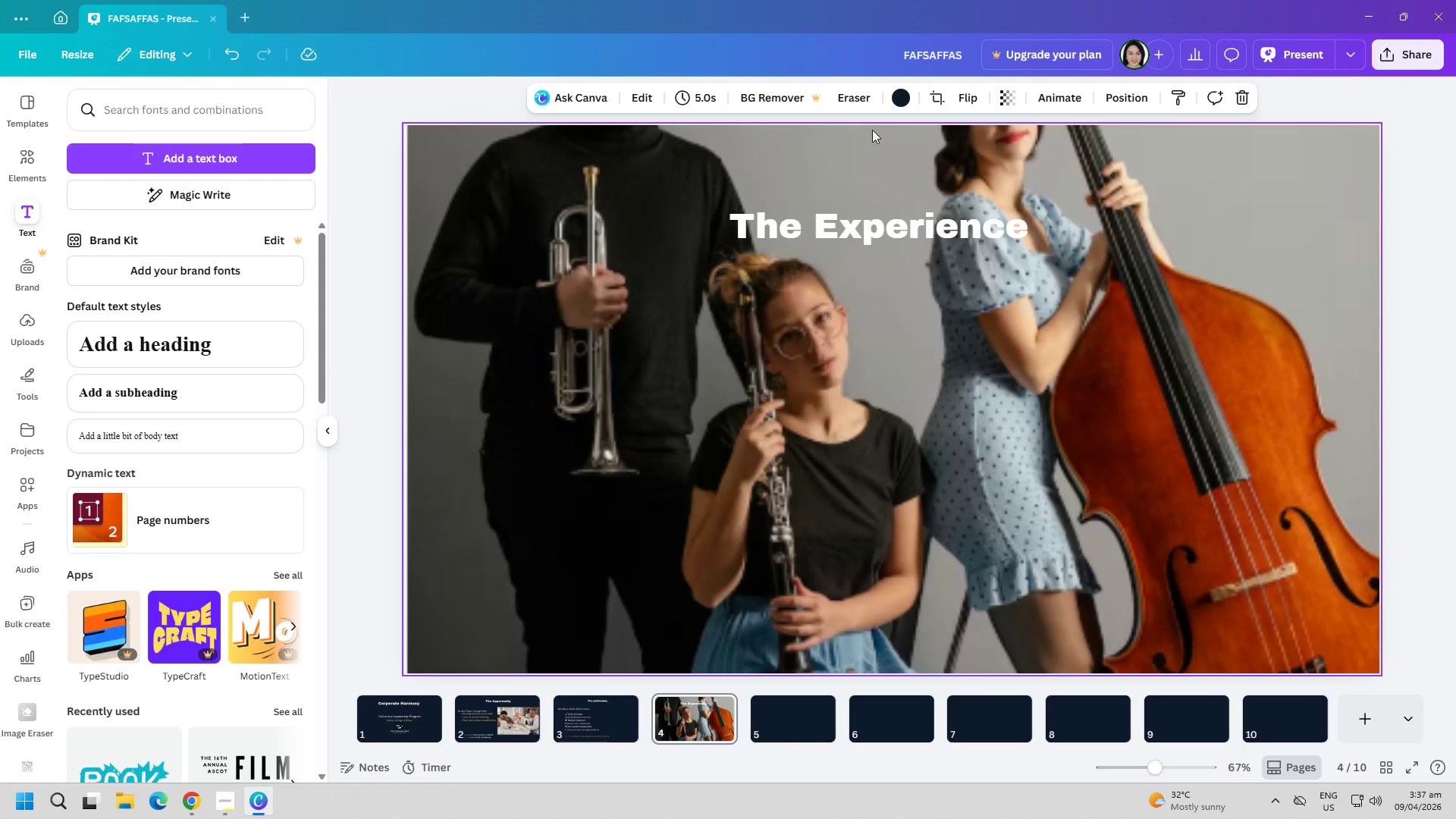 
left_click([896, 106])
 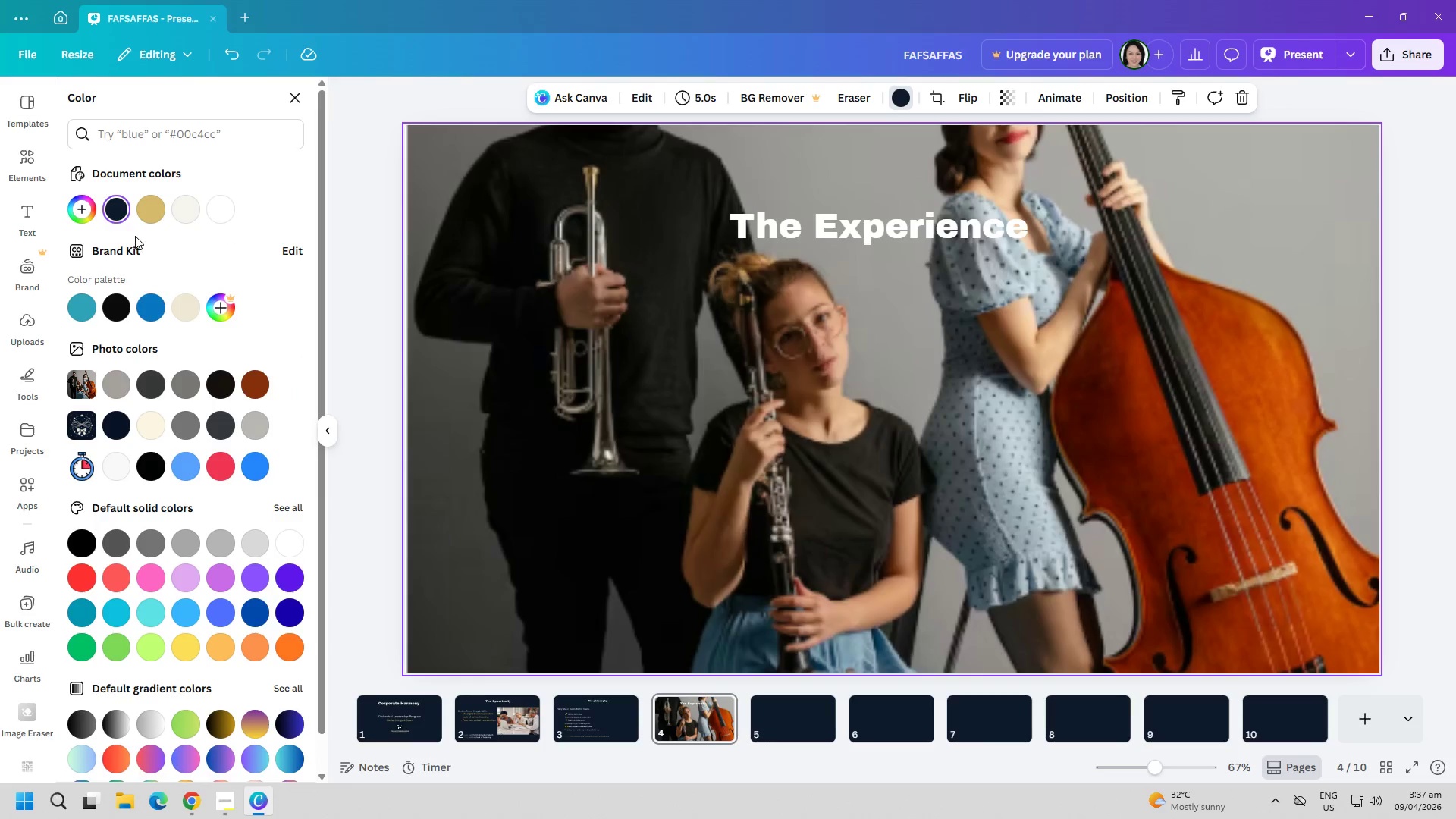 
left_click([118, 213])
 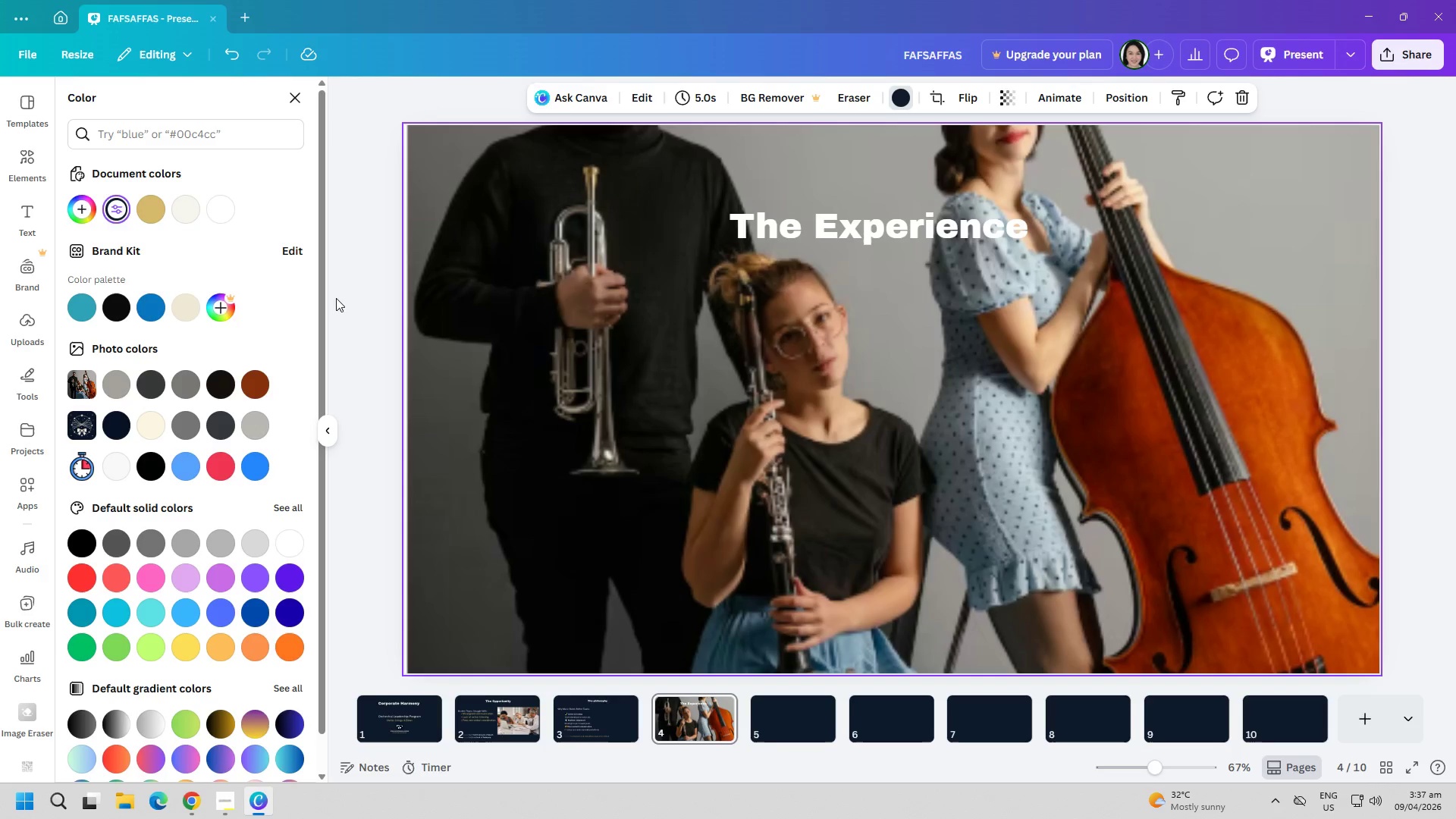 
left_click([691, 388])
 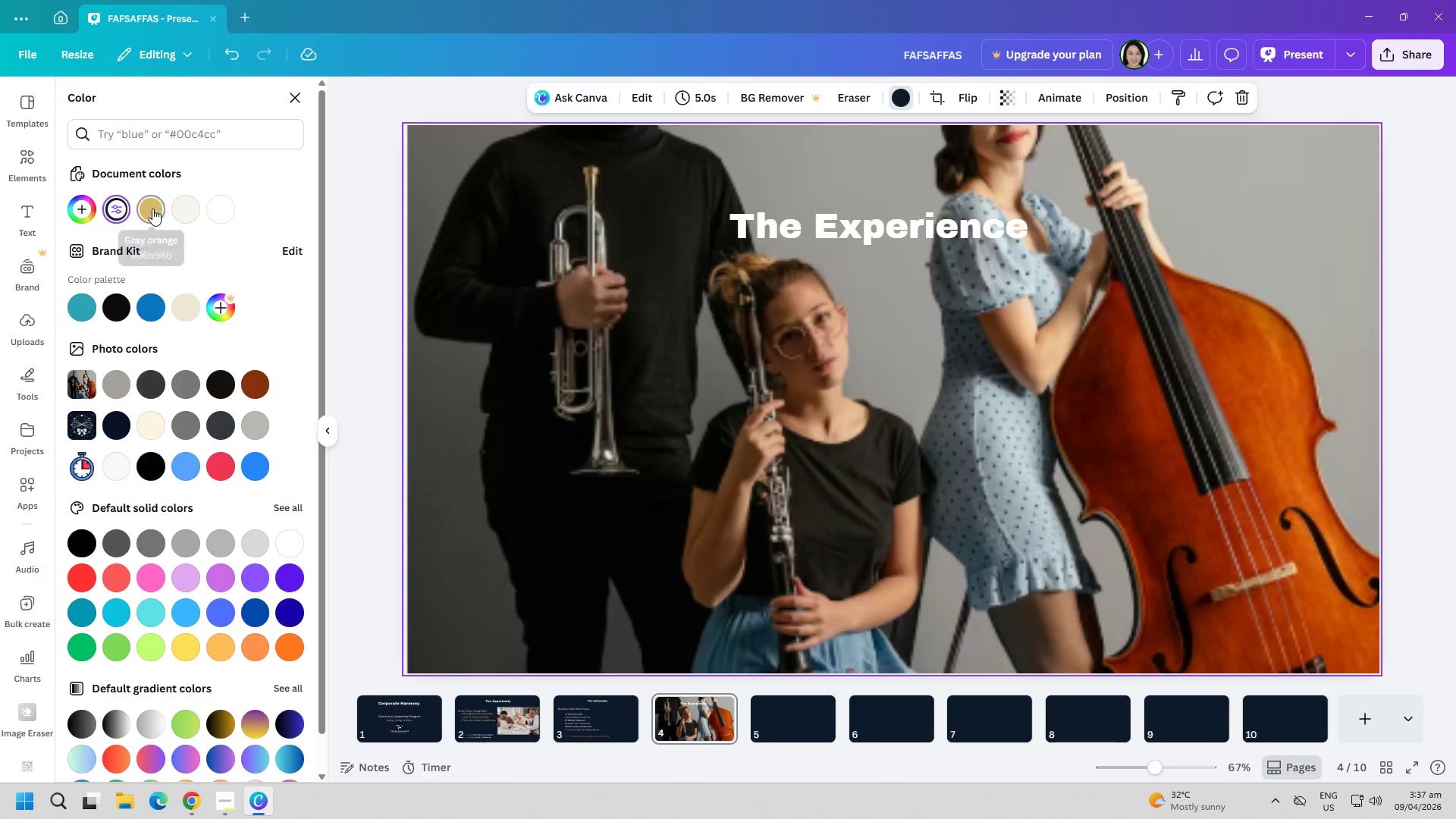 
left_click([113, 209])
 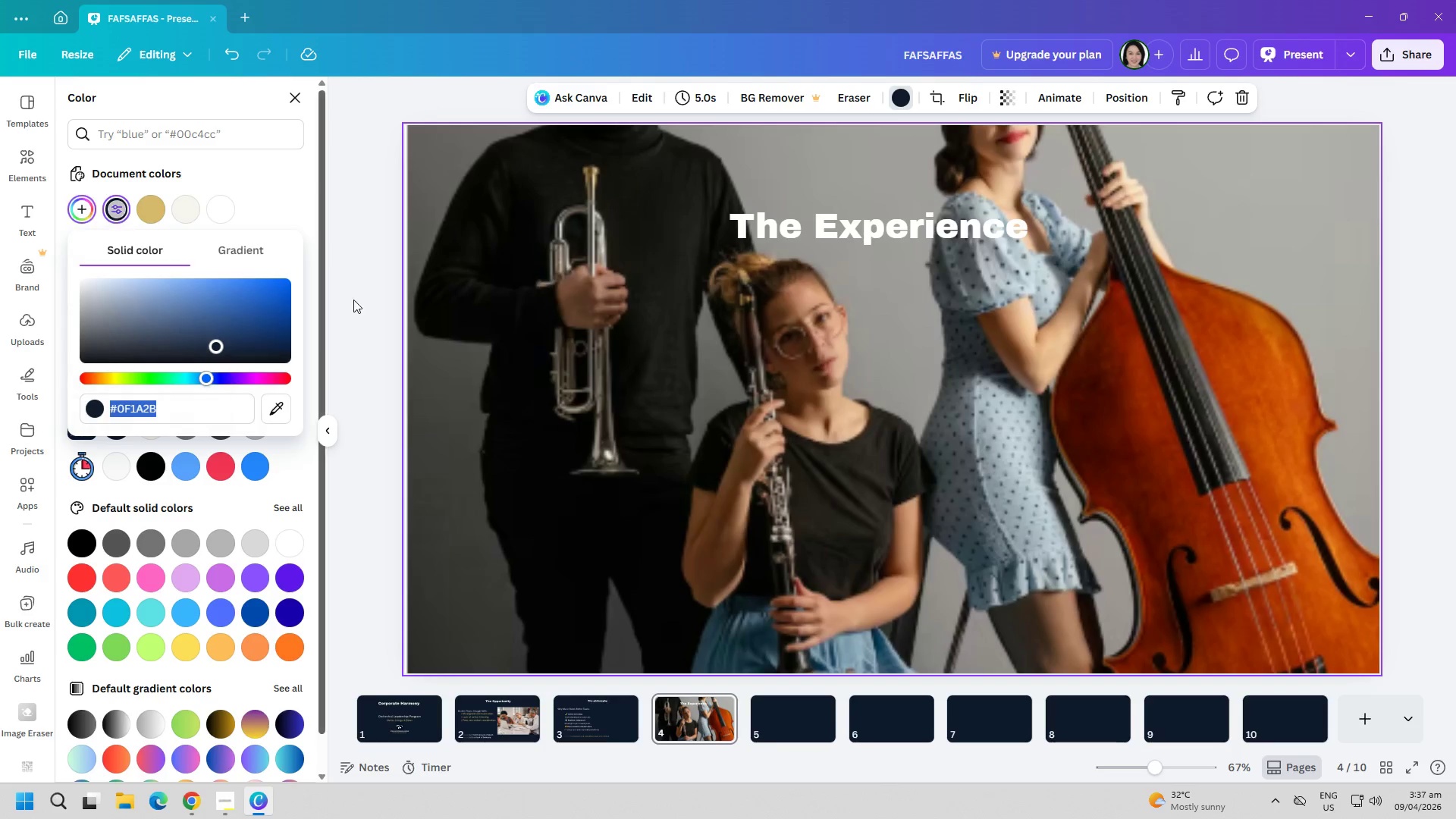 
left_click([534, 361])
 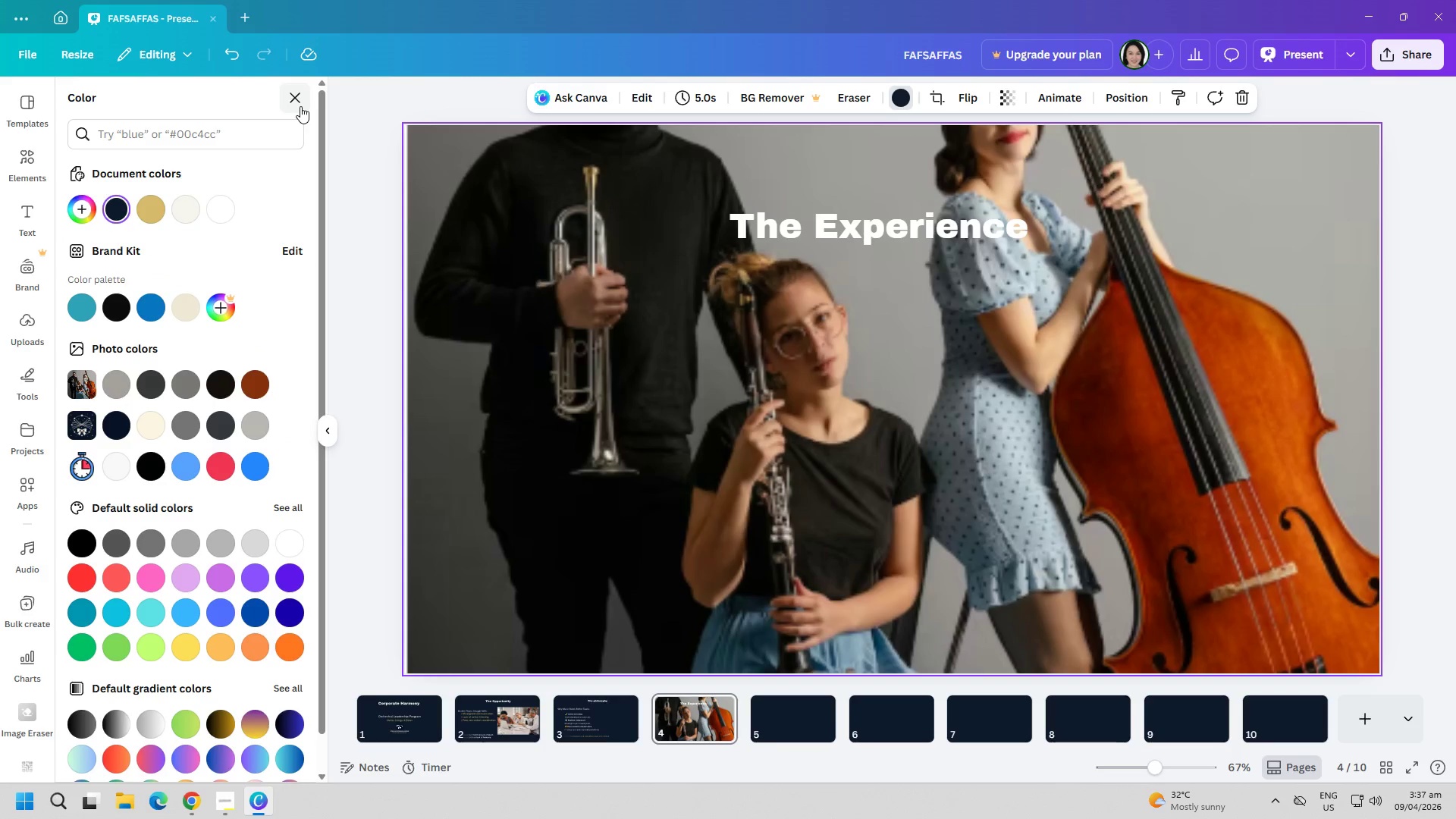 
left_click([300, 106])
 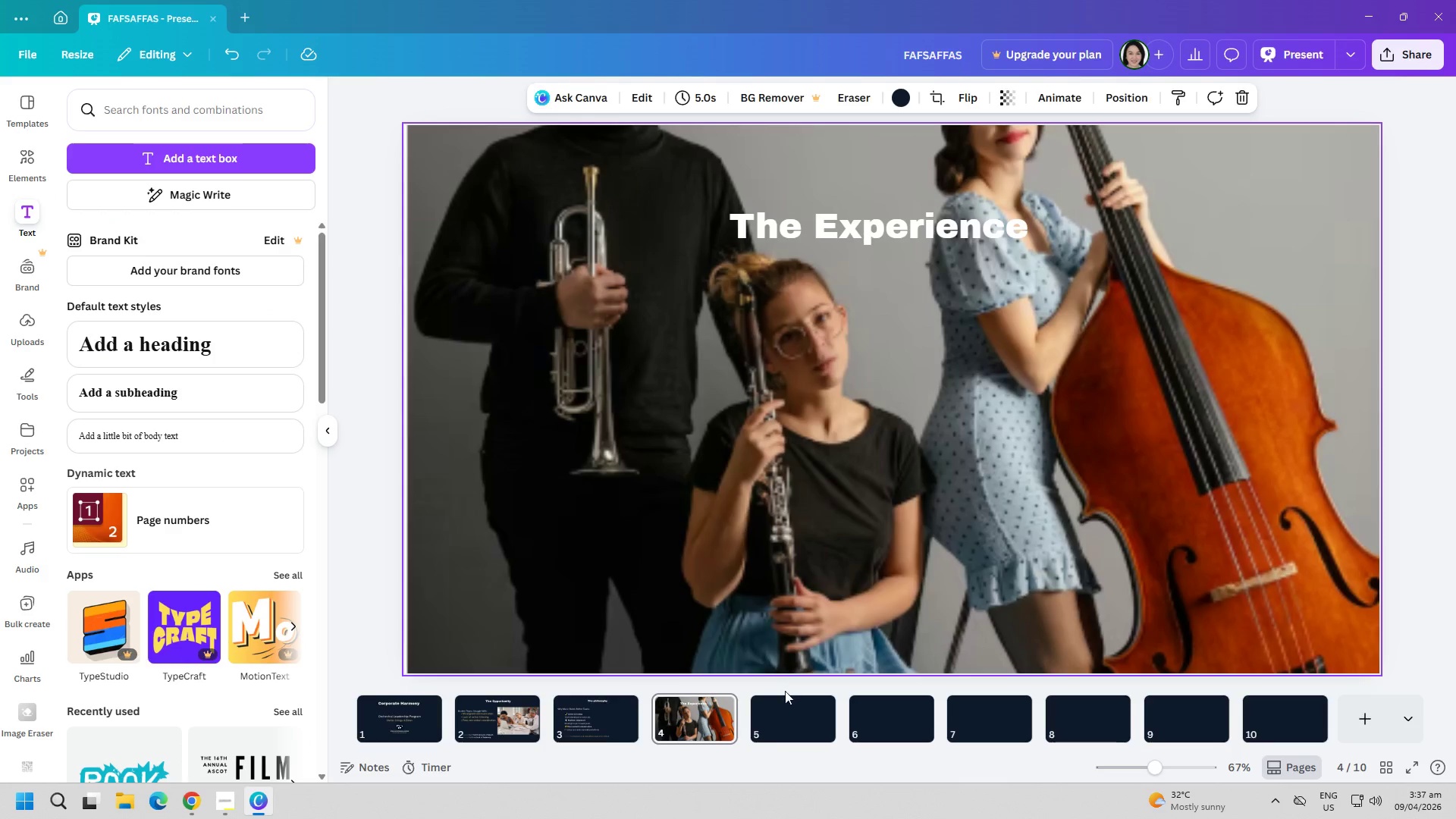 
double_click([780, 708])
 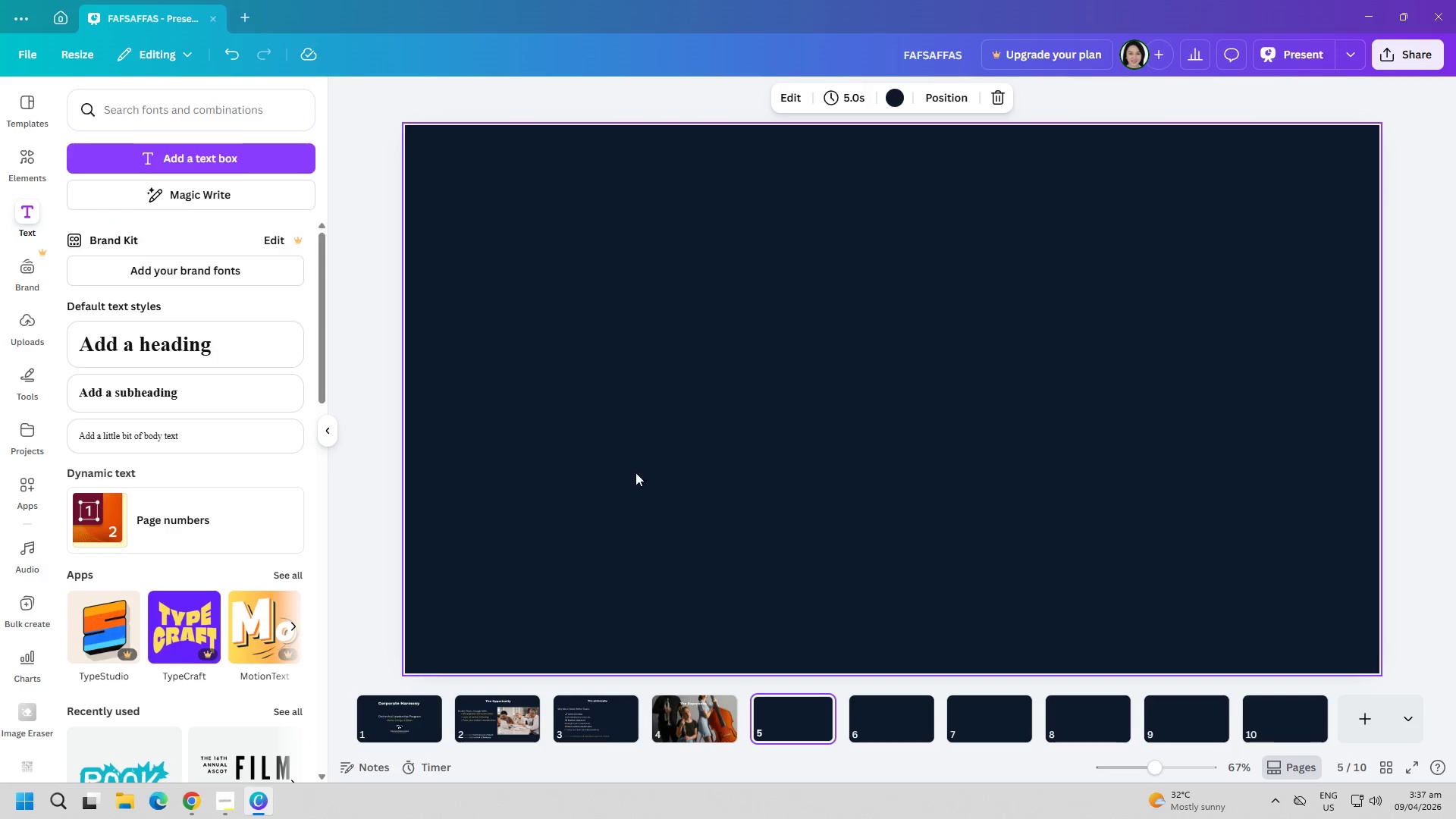 
right_click([635, 472])
 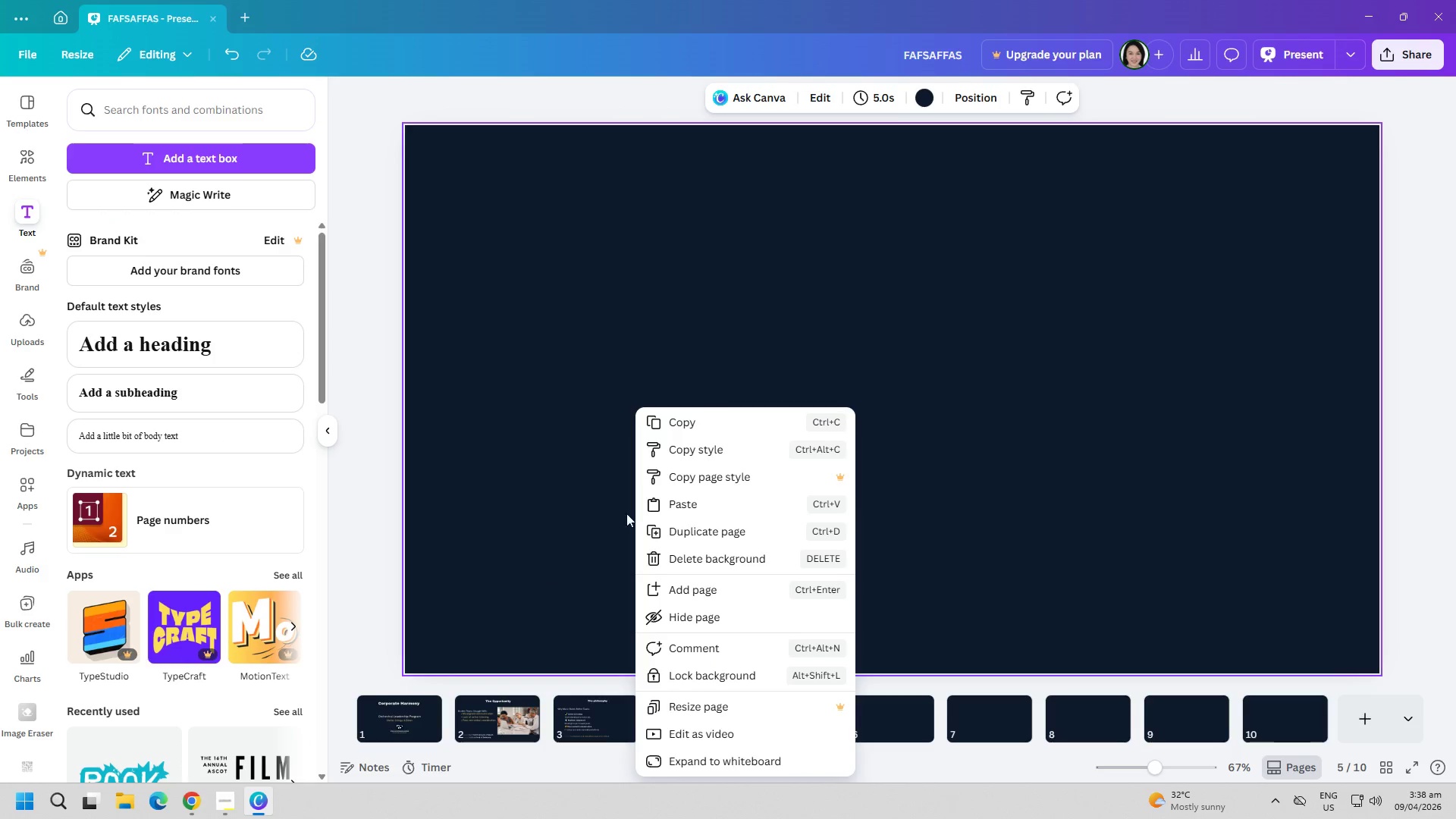 
left_click([708, 422])
 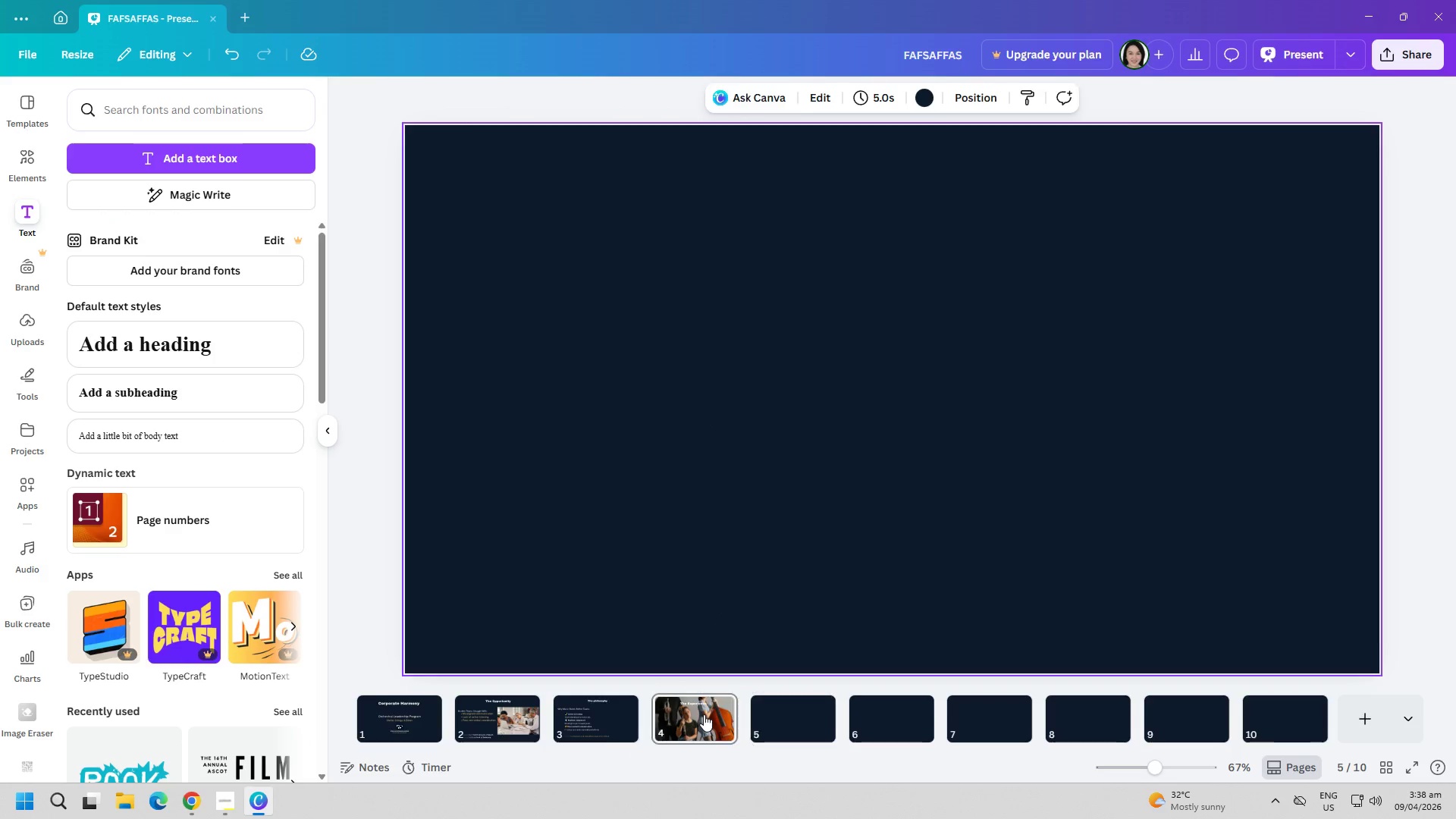 
double_click([591, 454])
 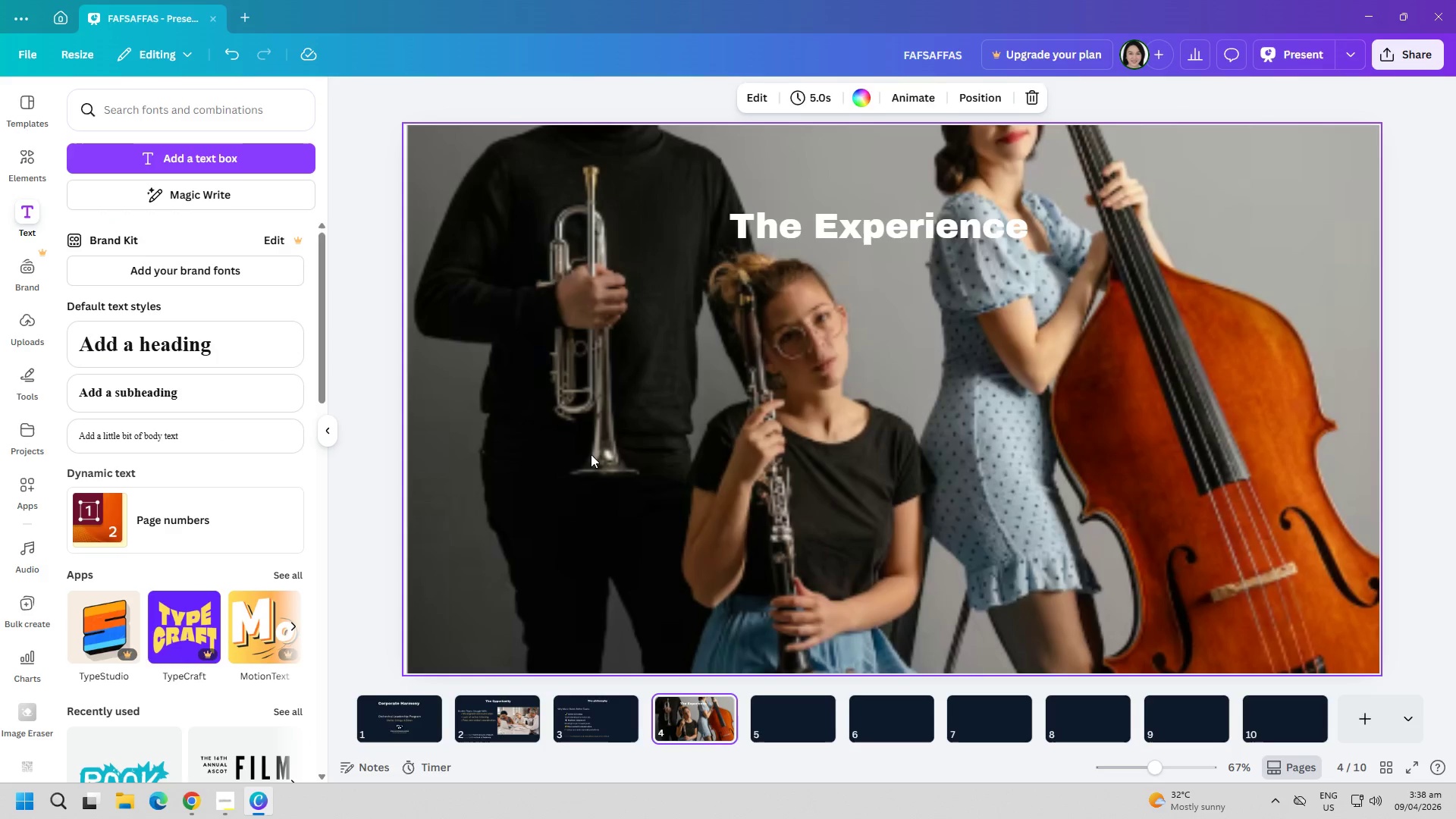 
right_click([591, 454])
 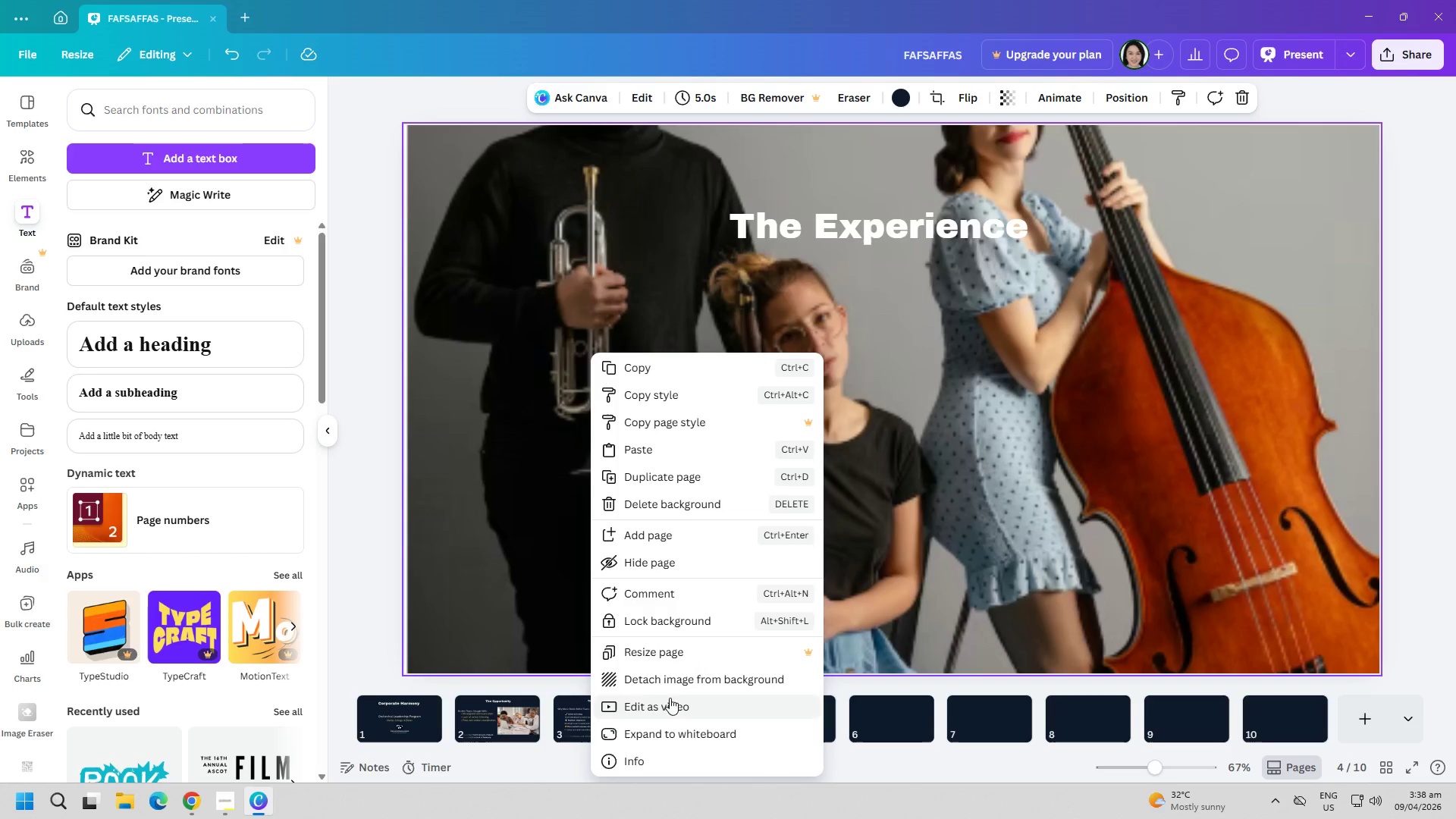 
left_click([647, 450])
 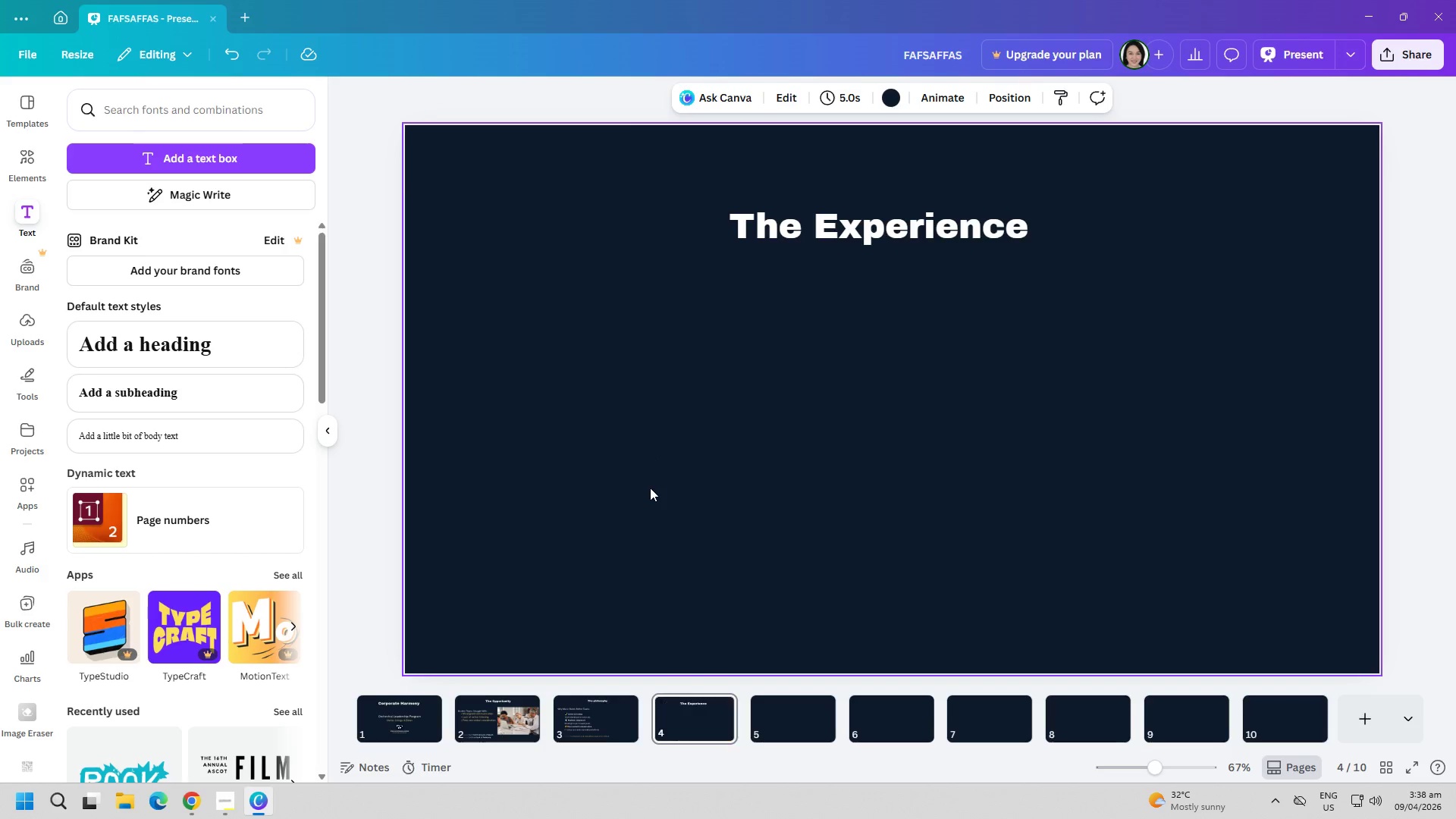 
left_click([662, 486])
 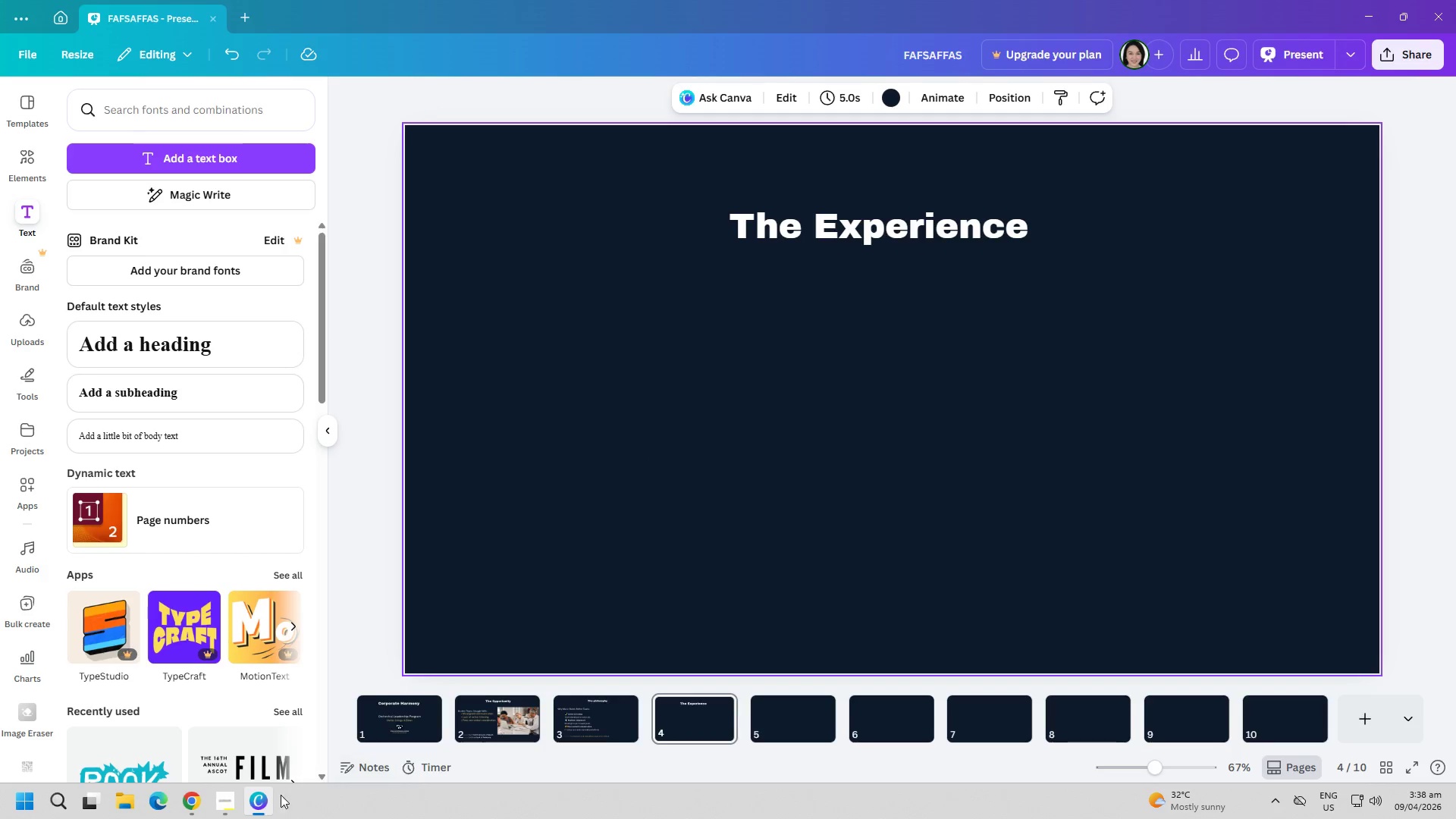 
left_click([224, 811])